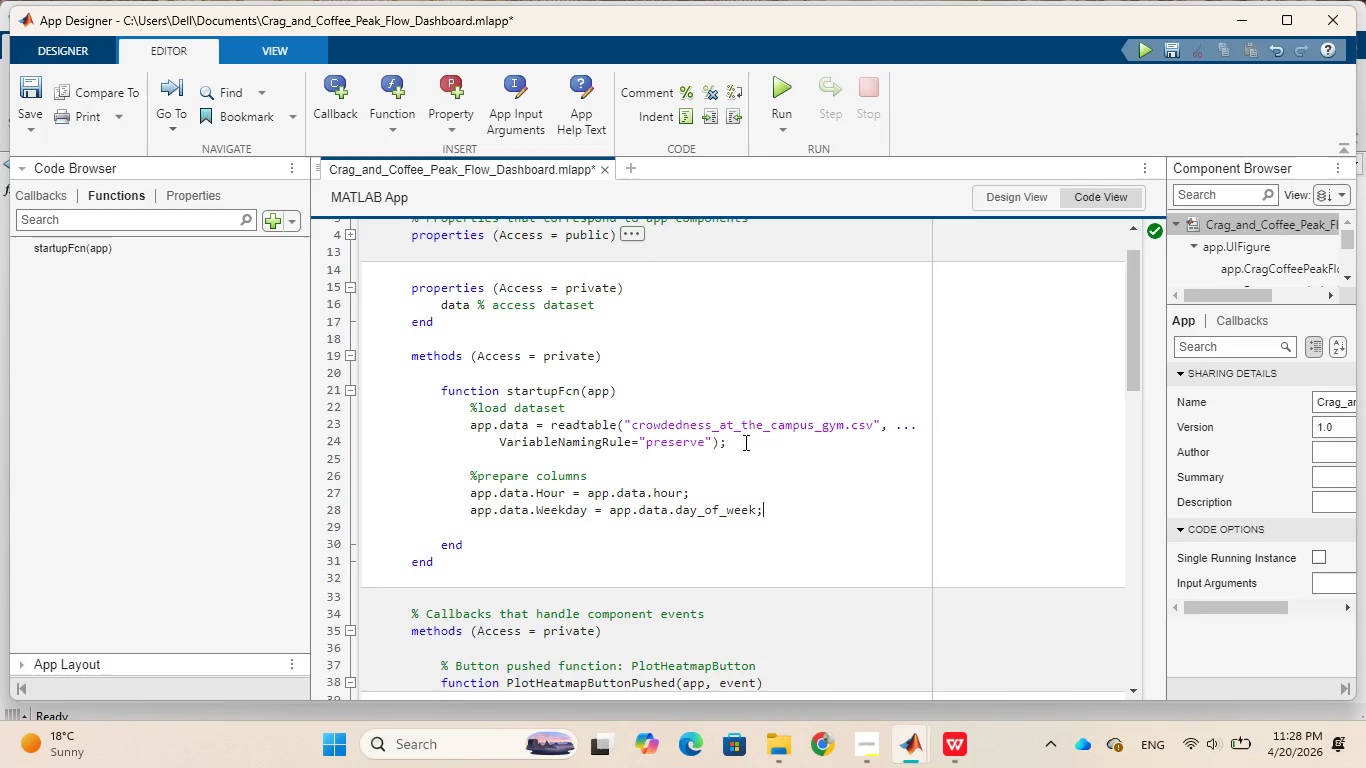 
key(Enter)
 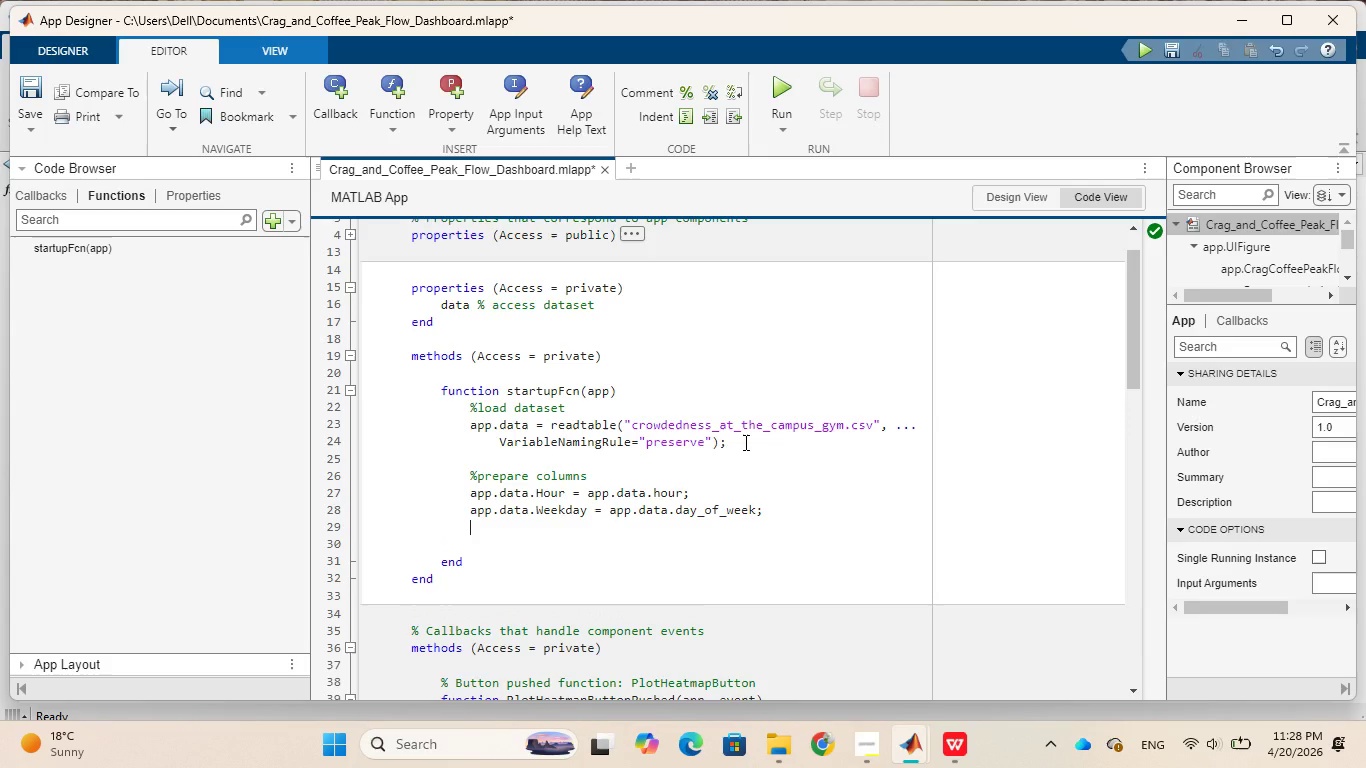 
wait(13.62)
 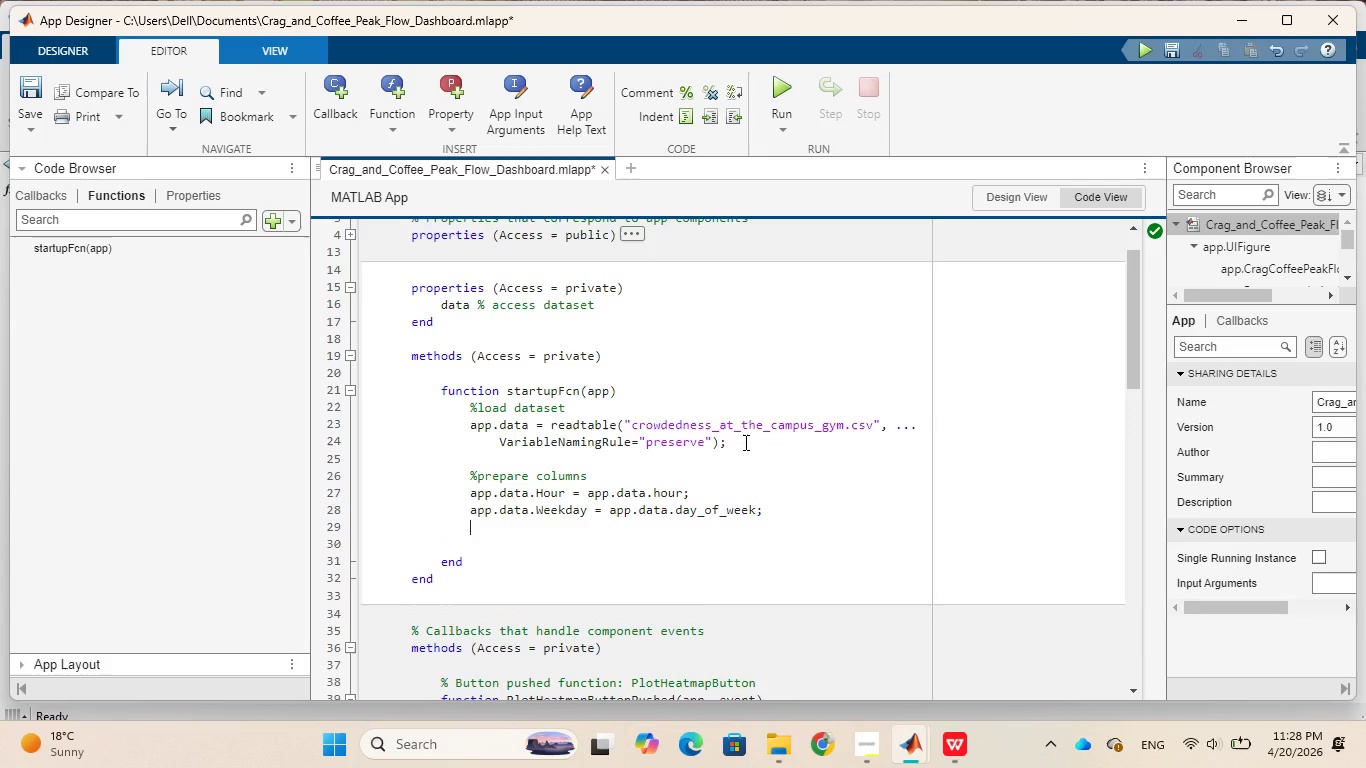 
key(Enter)
 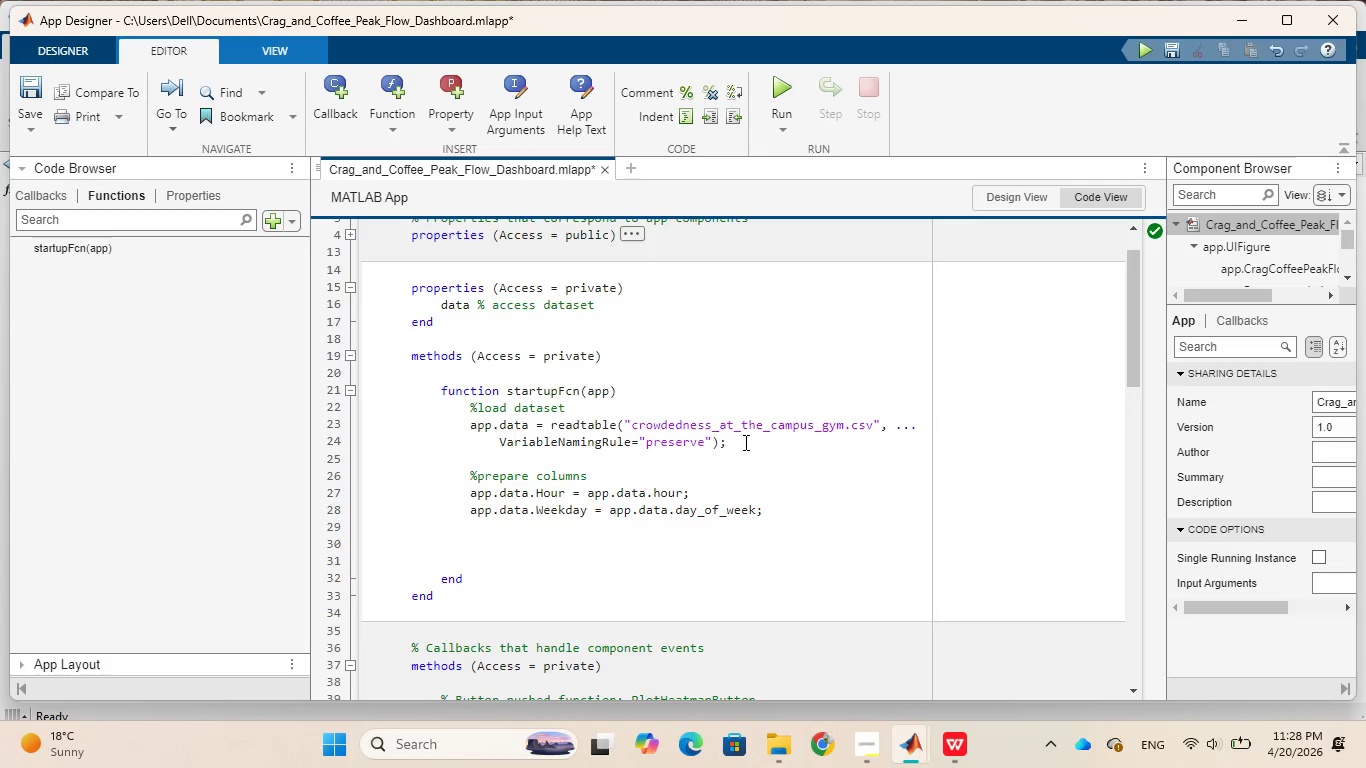 
key(Shift+5)
 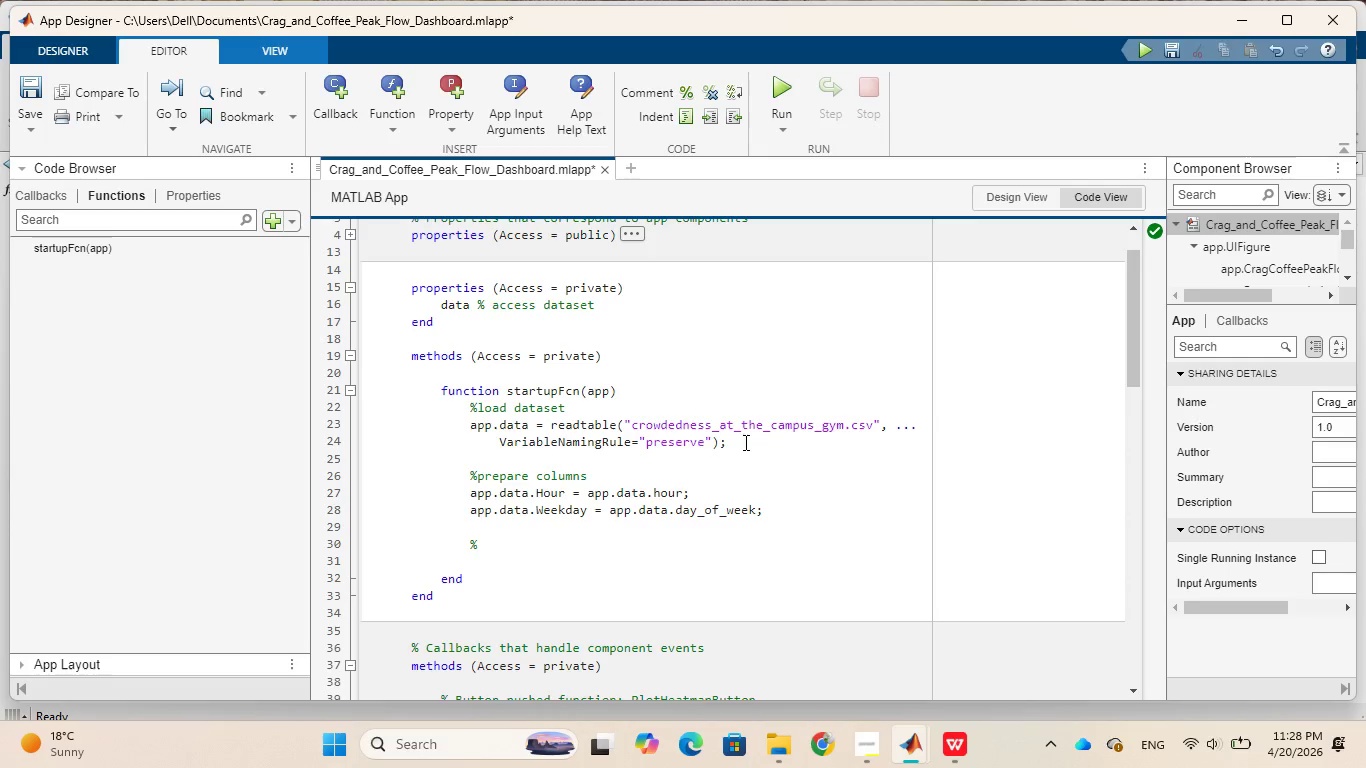 
wait(8.33)
 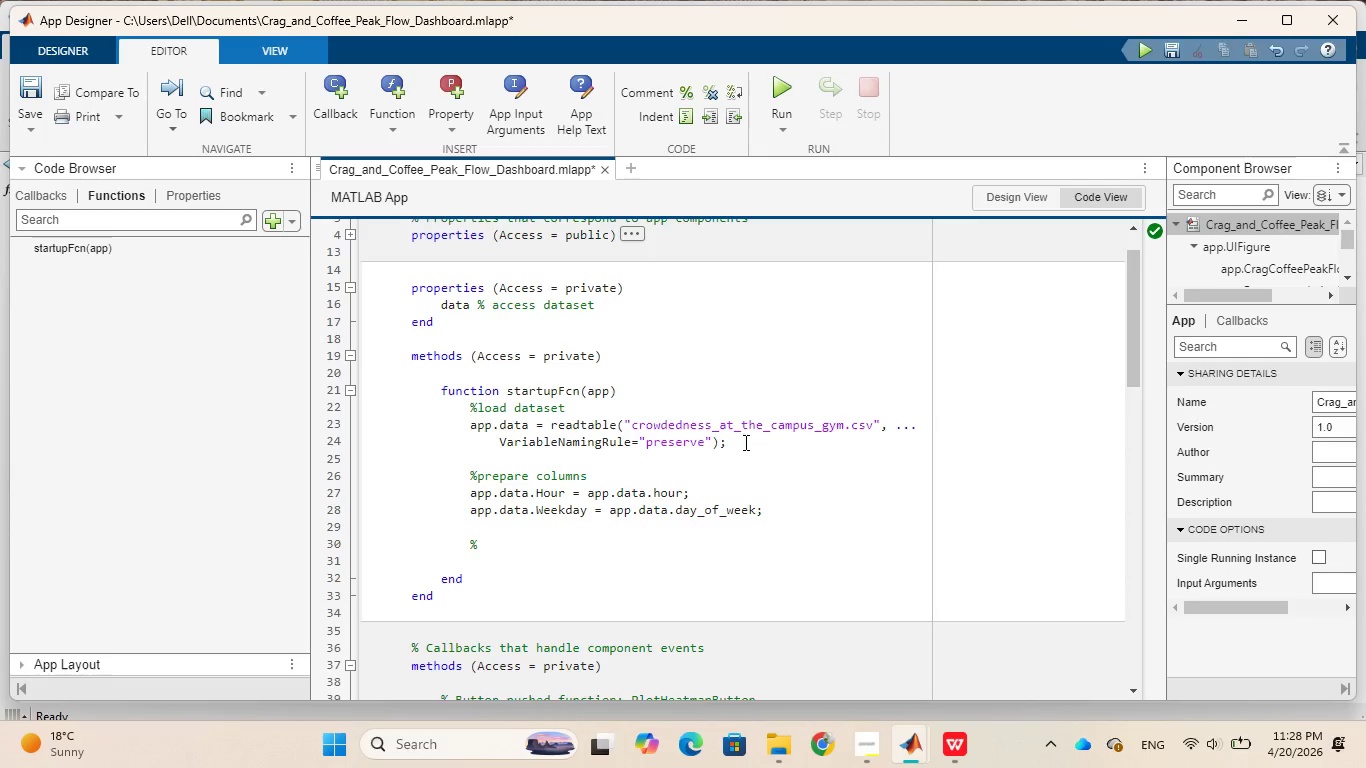 
type( **** Simulated Social dta ***)
 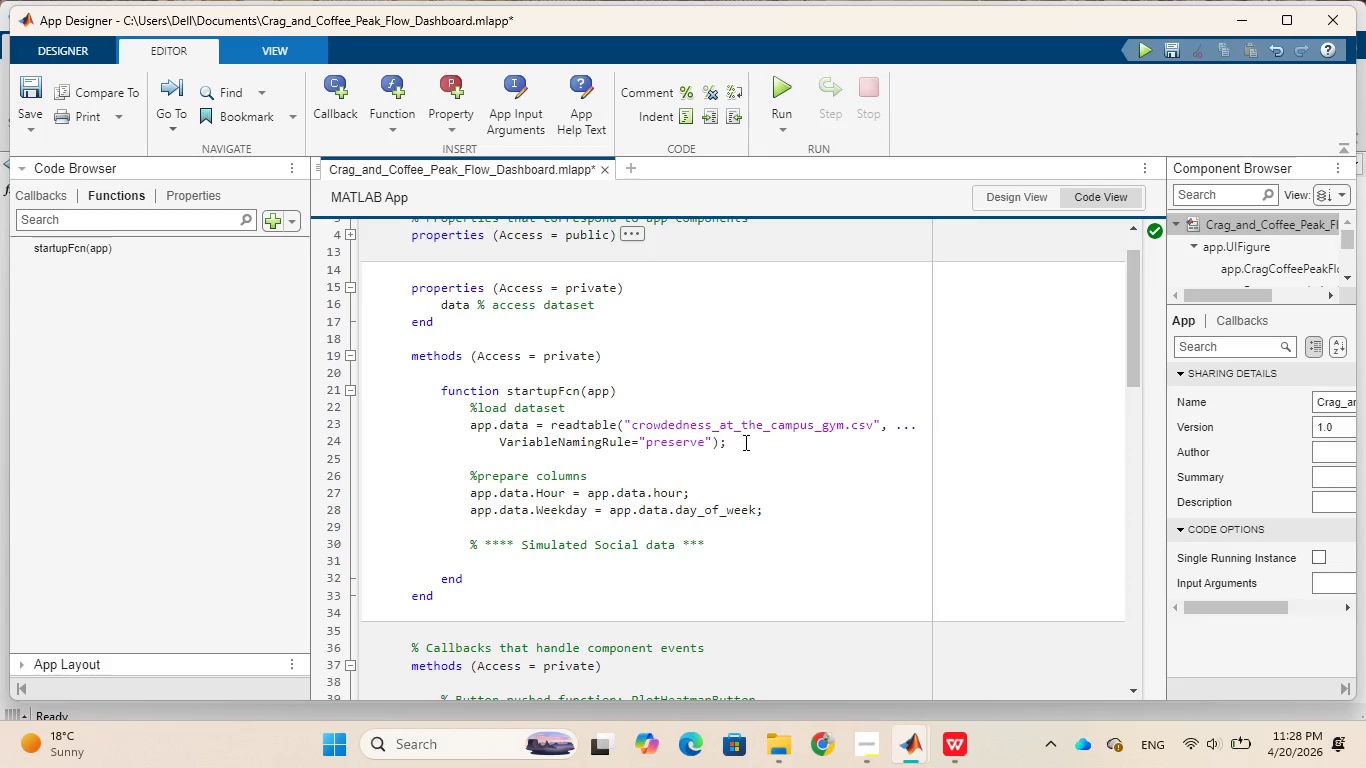 
wait(6.64)
 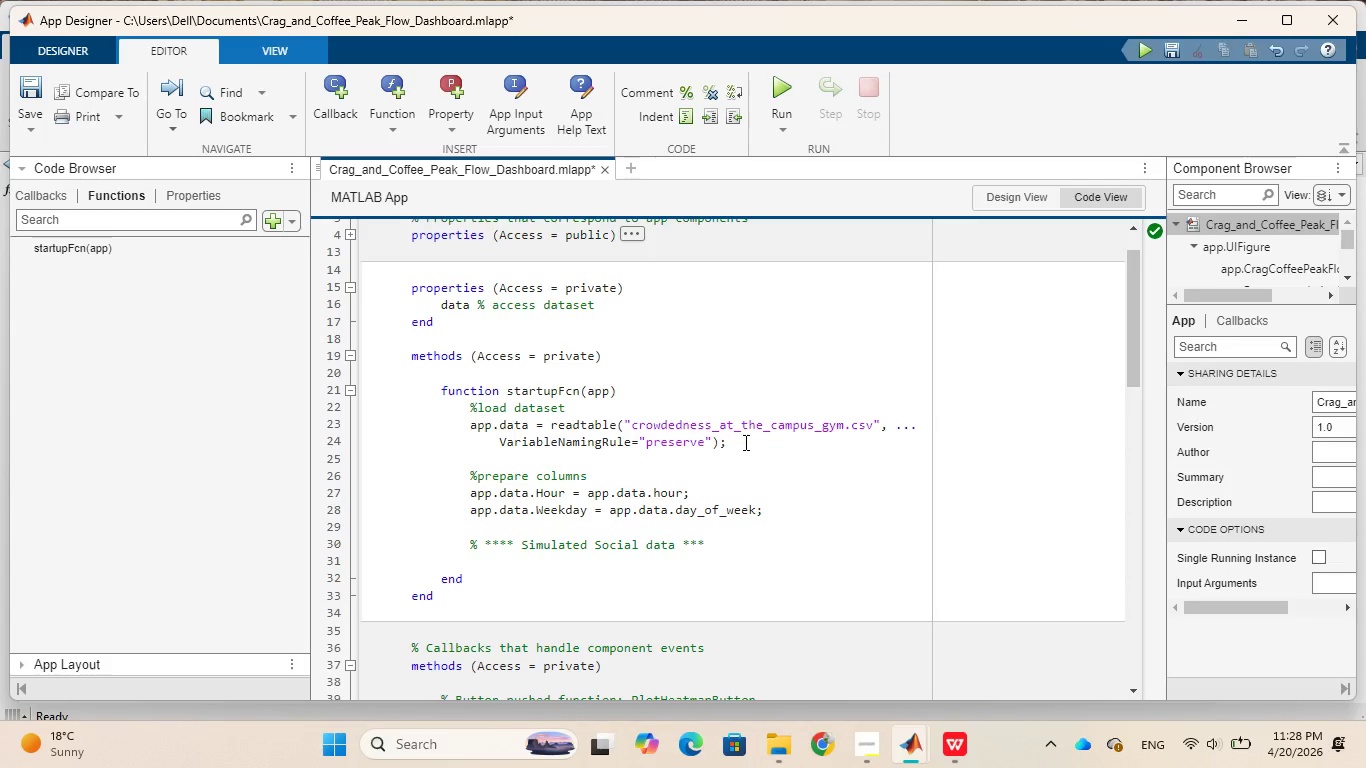 
key(Shift+8)
 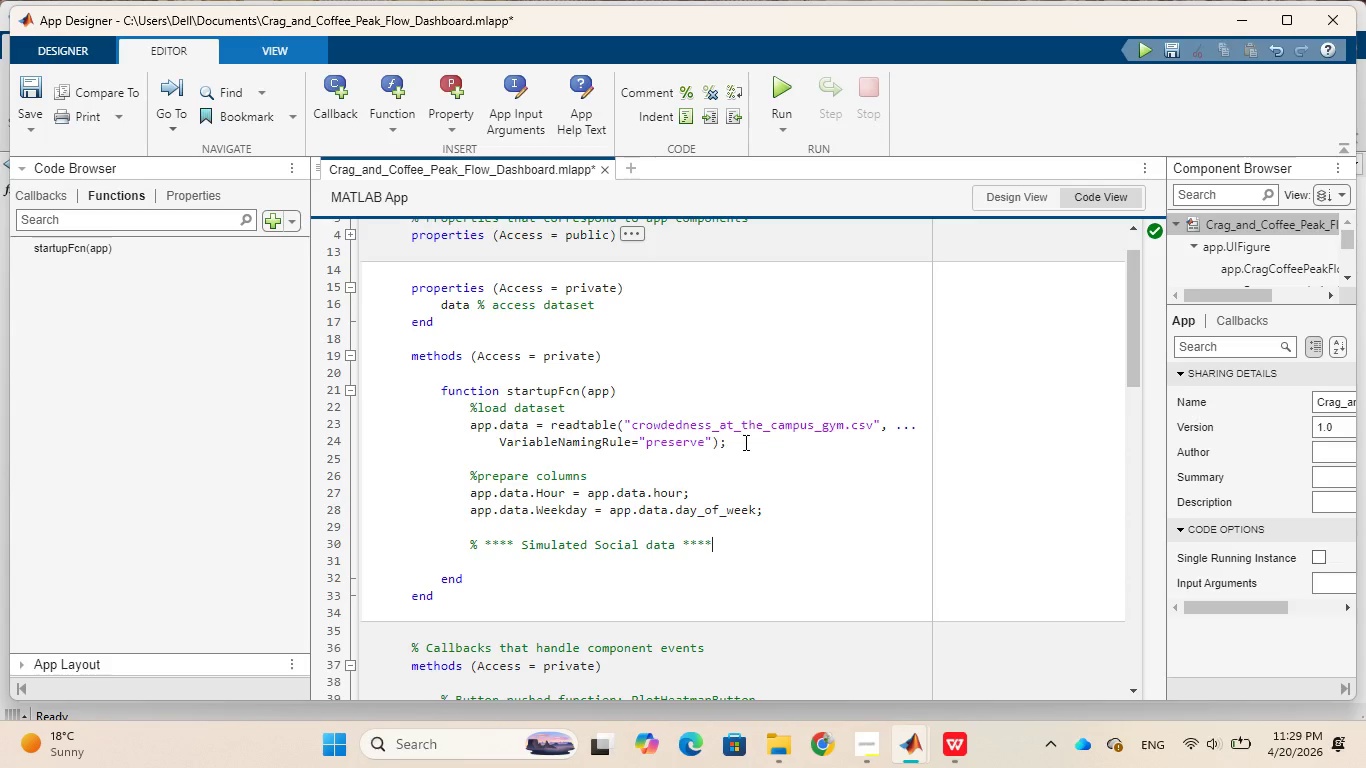 
key(Enter)
 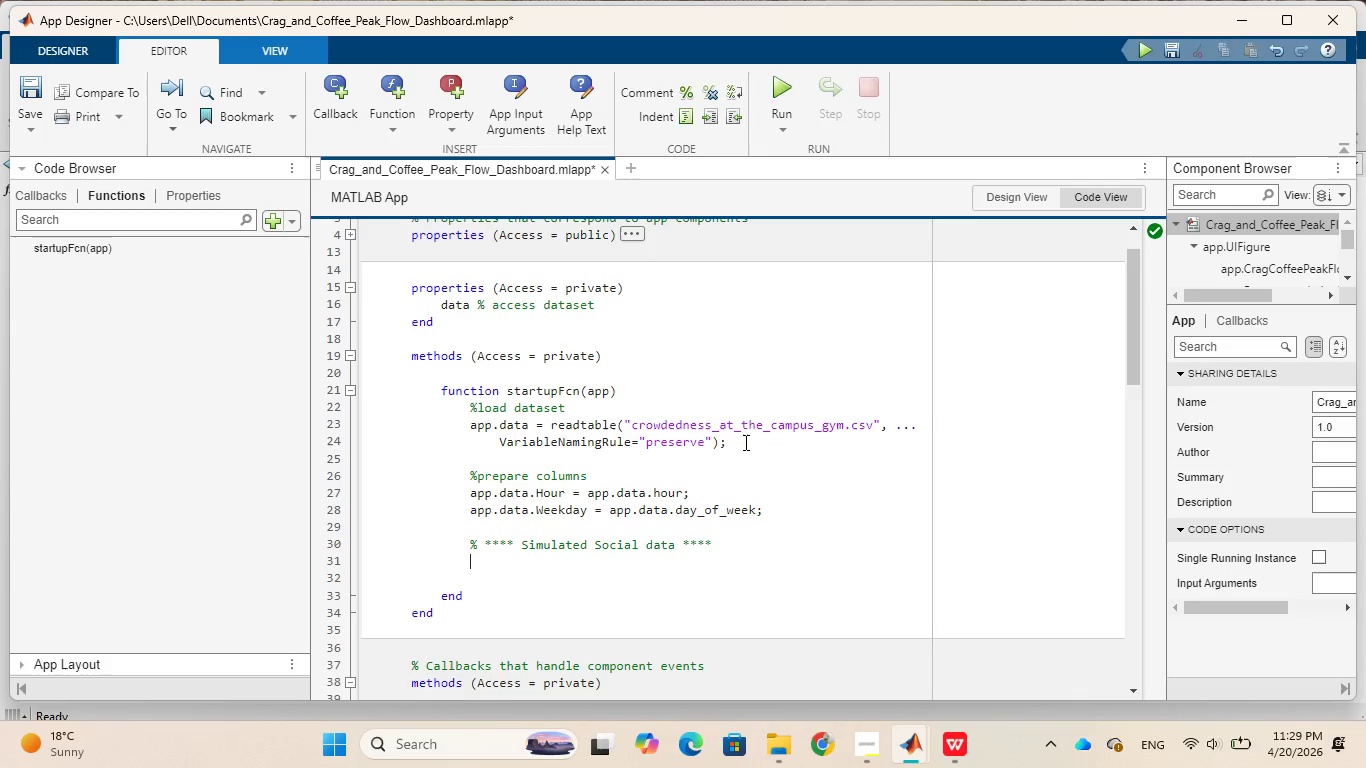 
type(app.data.socail)
key(Backspace)
key(Backspace)
key(Backspace)
type(ial)
 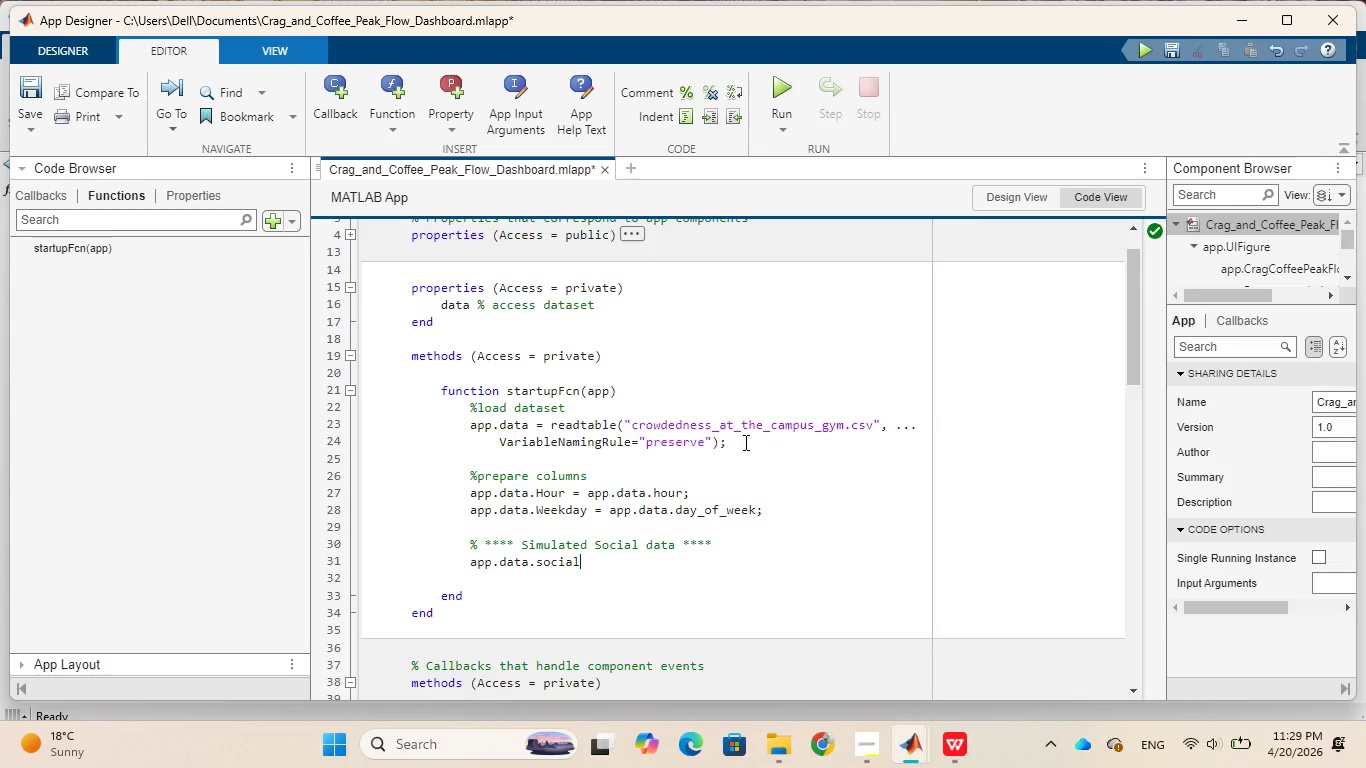 
type(_engagement)
 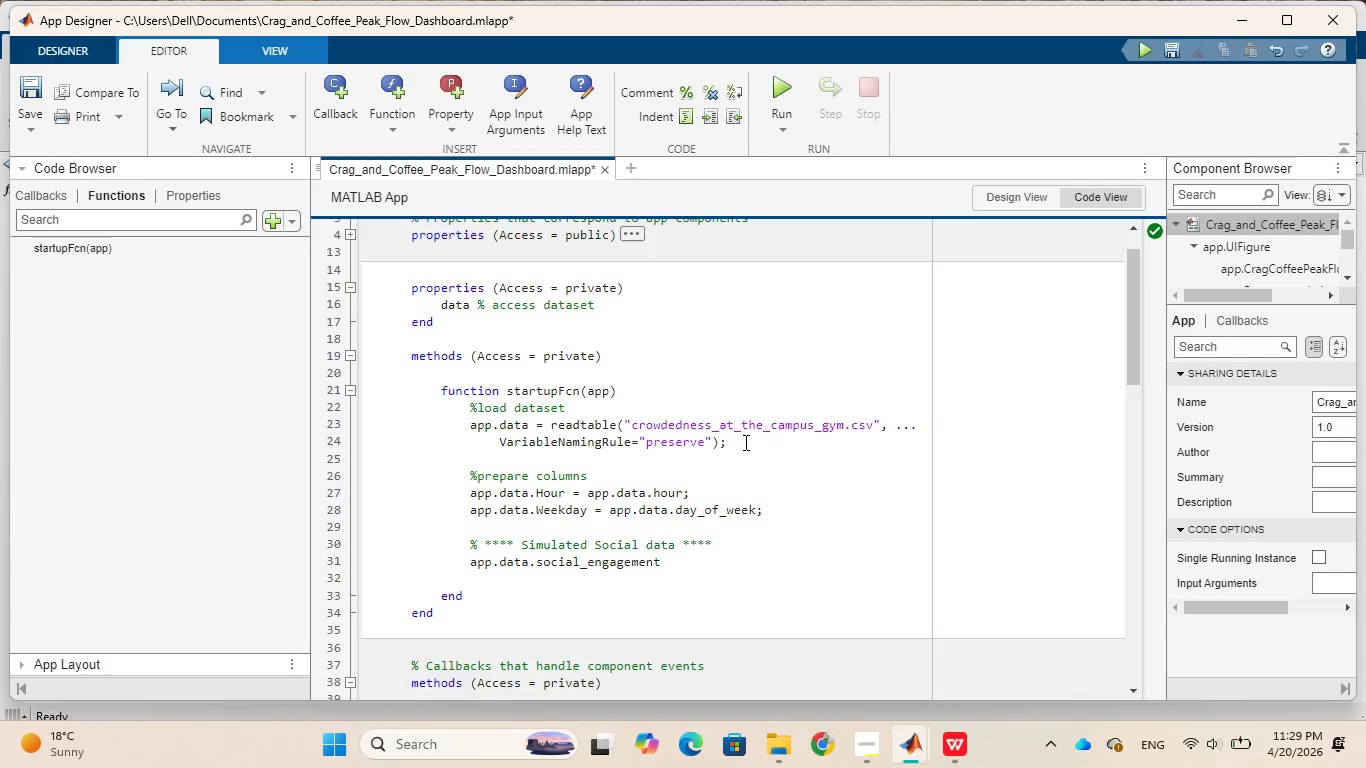 
wait(5.61)
 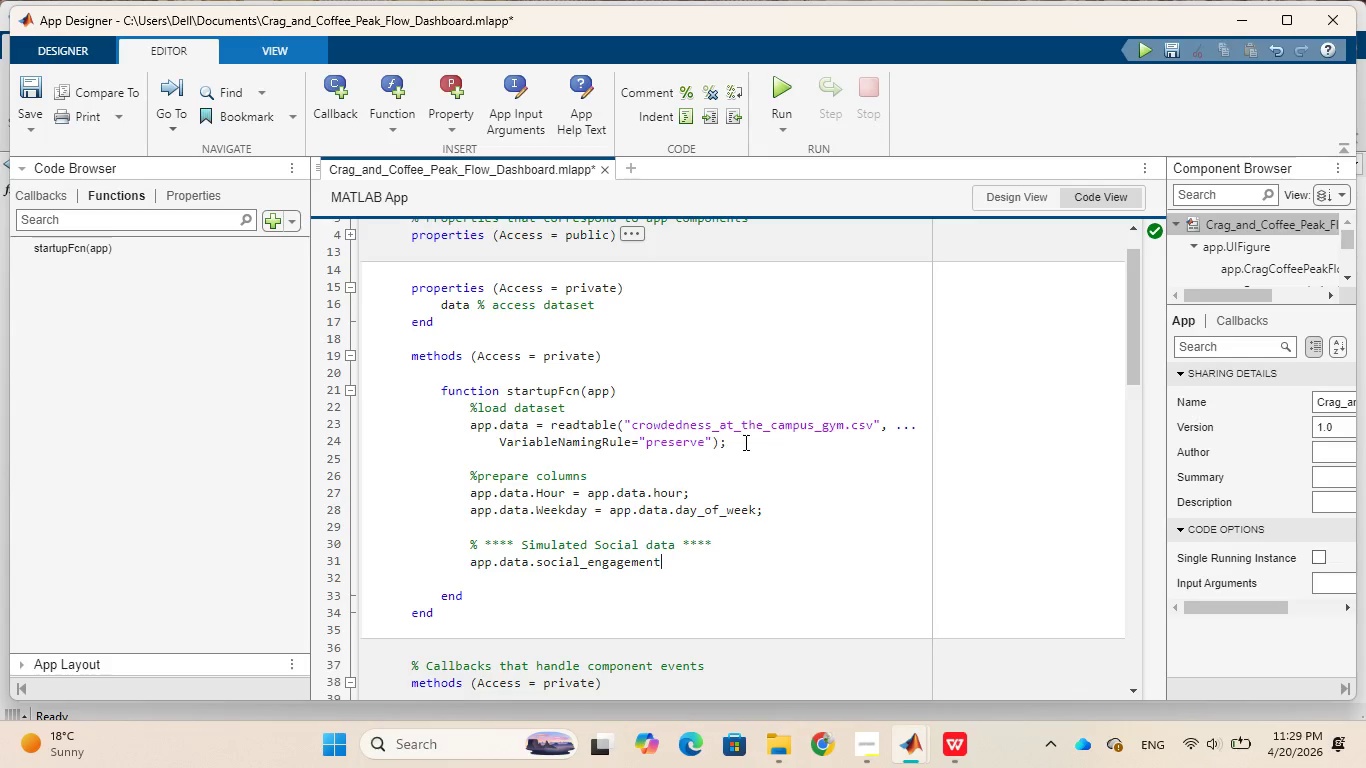 
type( = randi)
 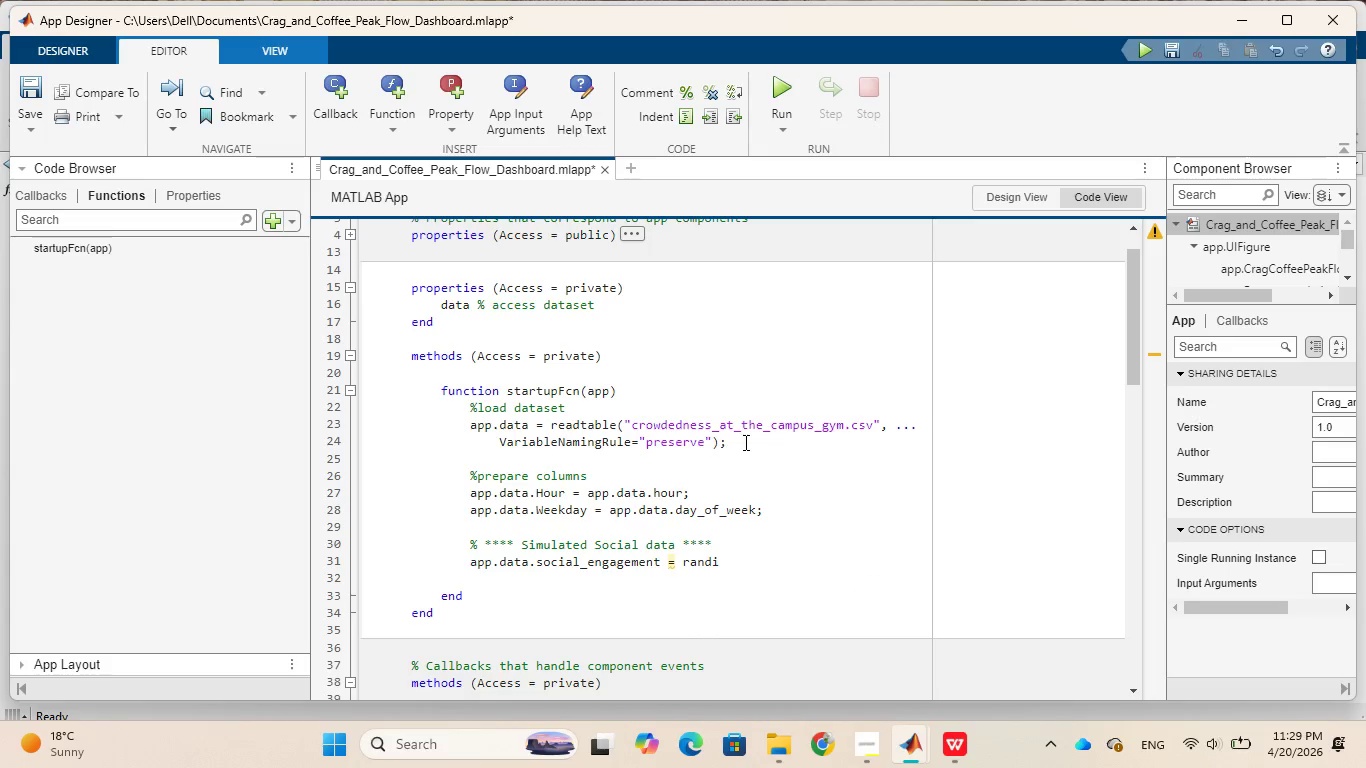 
key(Shift+9)
 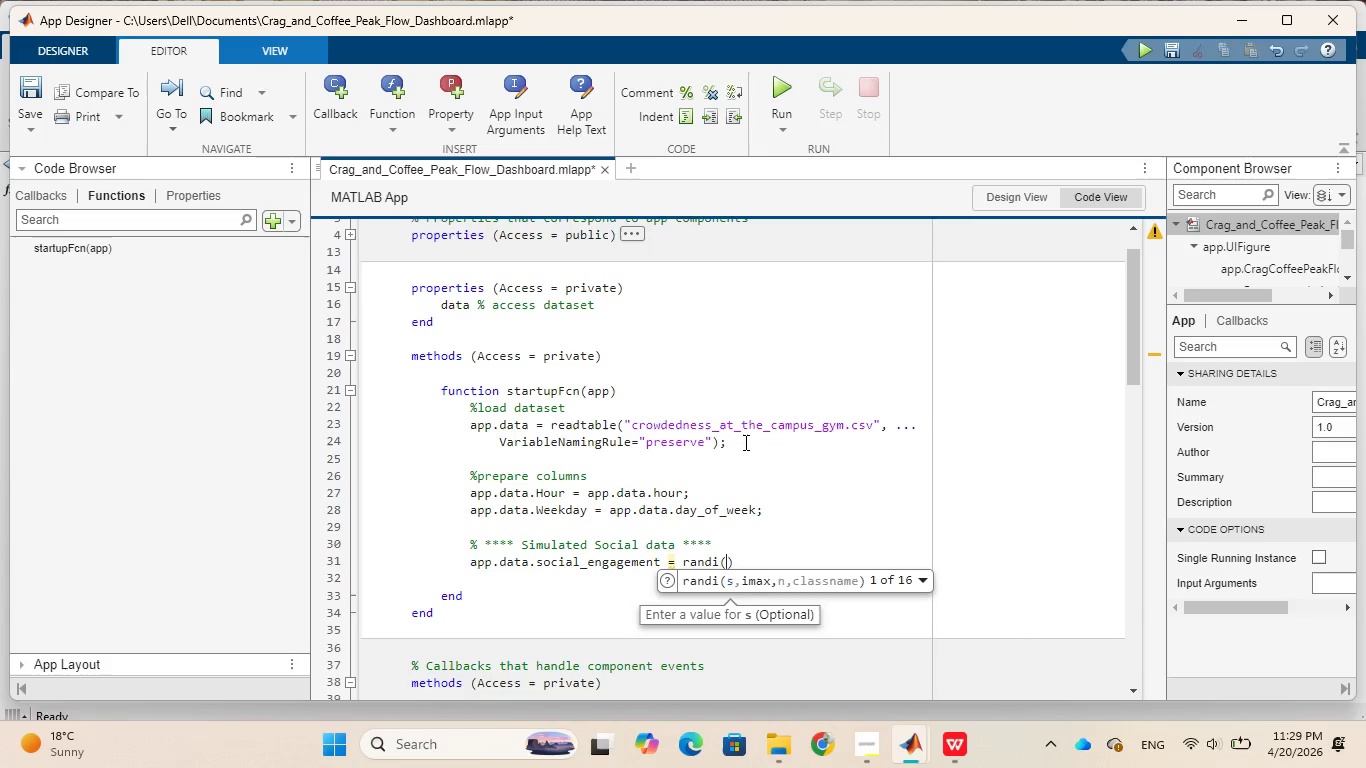 
key(BracketLeft)
 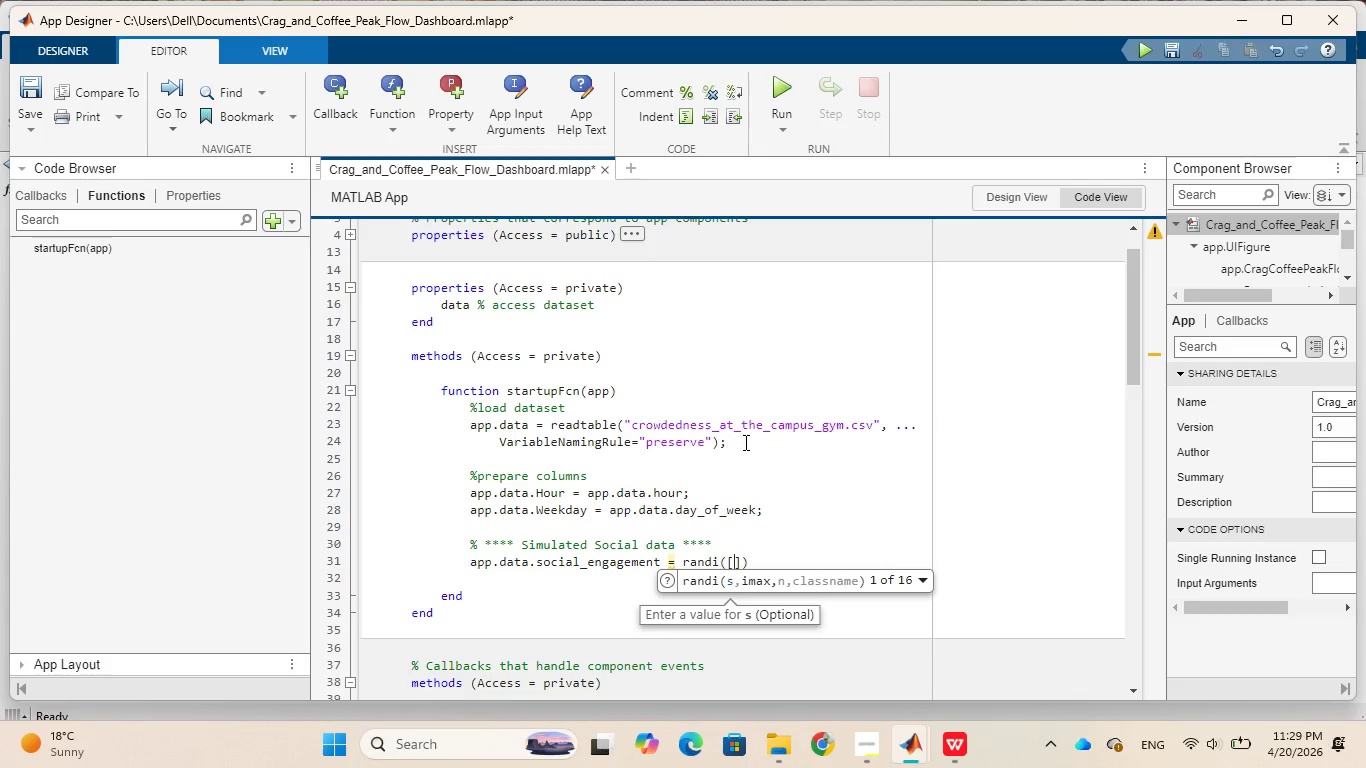 
type(5 100)
 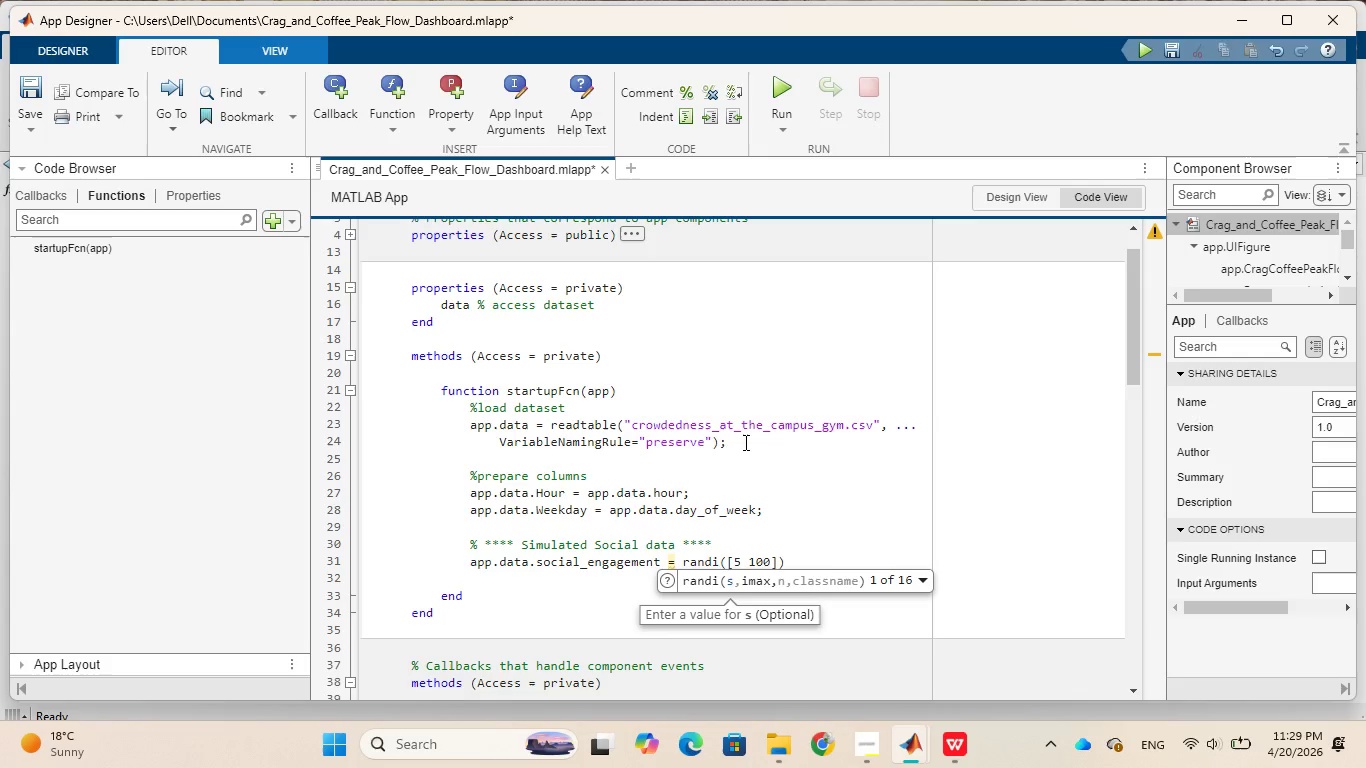 
key(ArrowRight)
 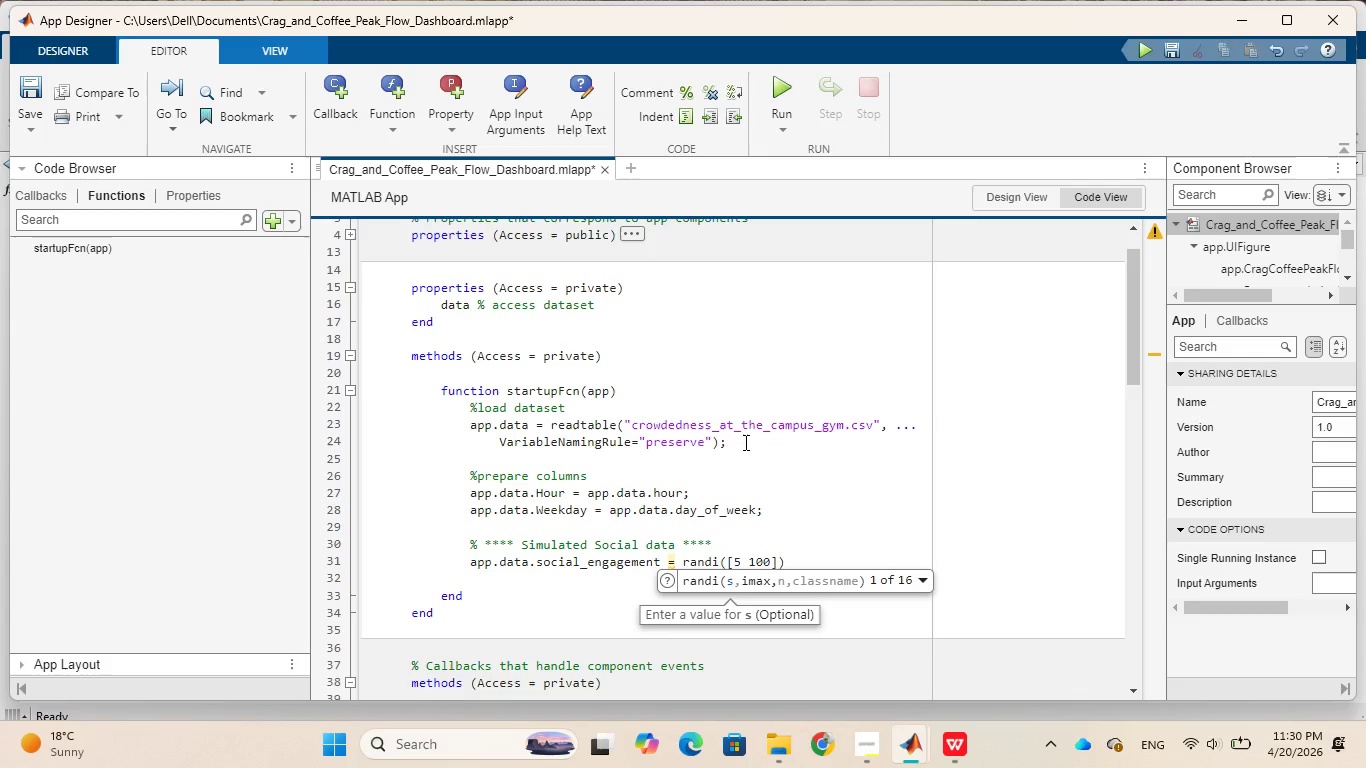 
type(, height(app.data)
 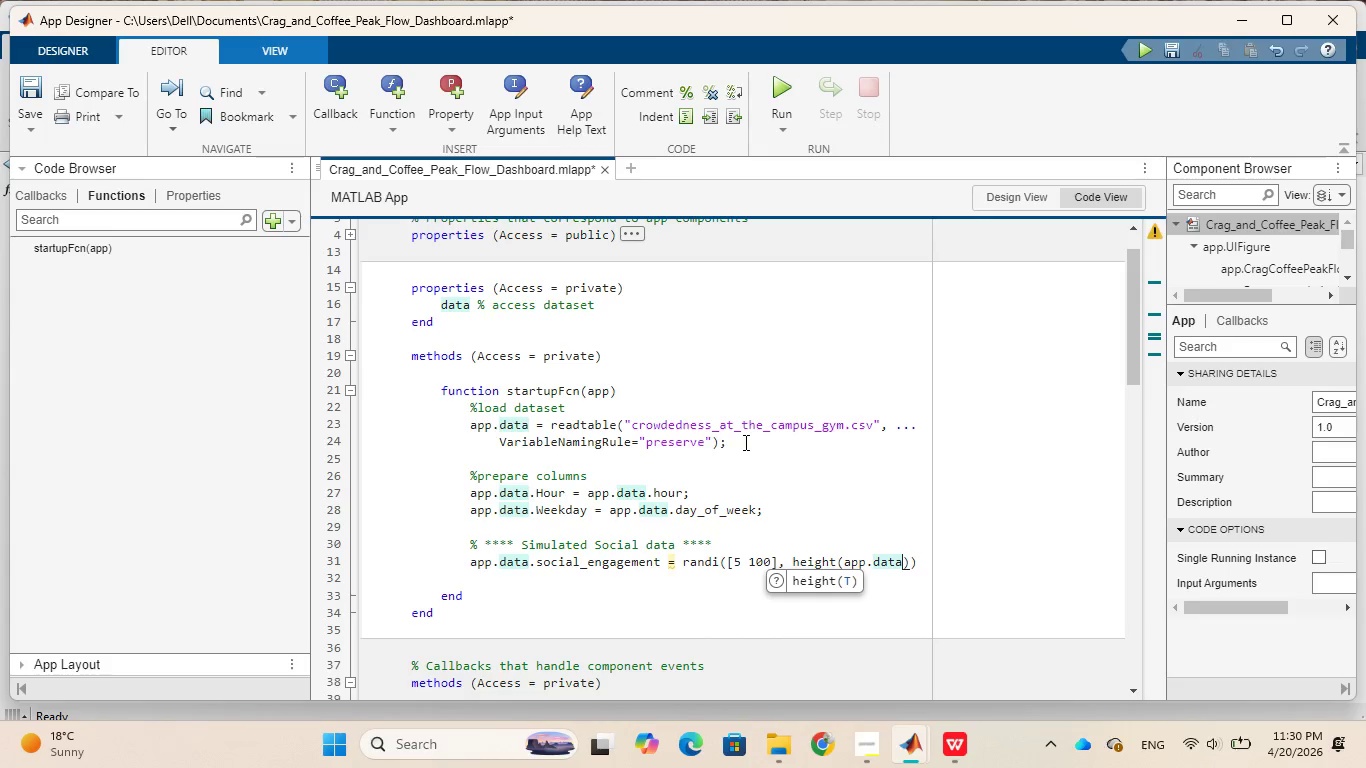 
key(ArrowRight)
 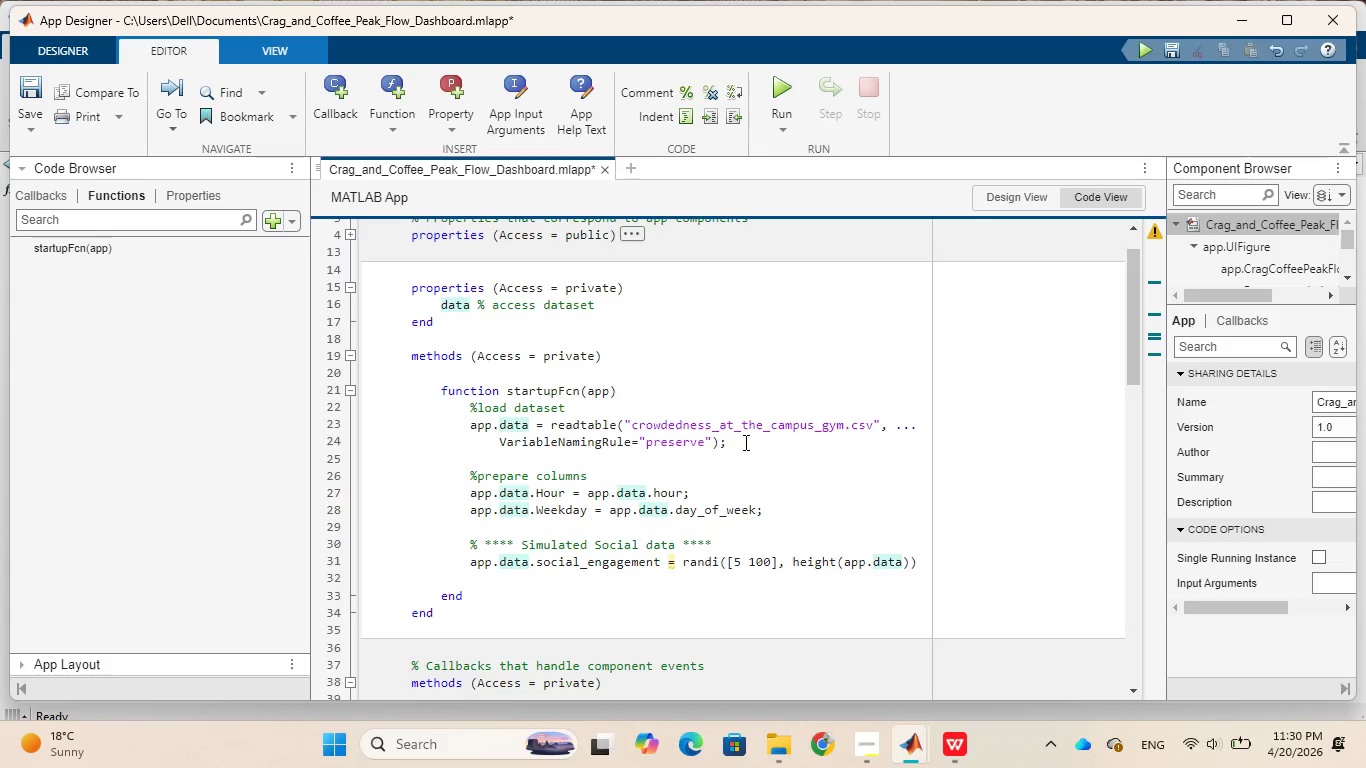 
key(Comma)
 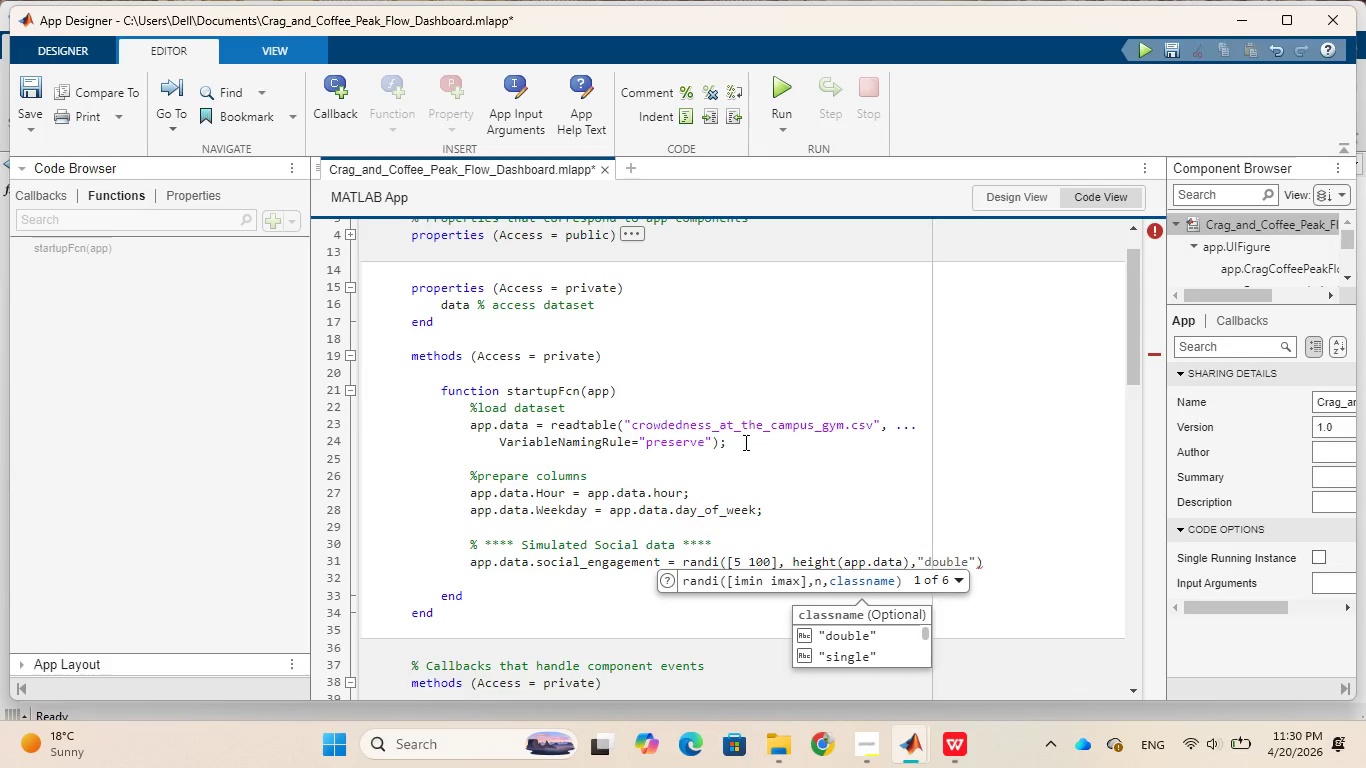 
key(Space)
 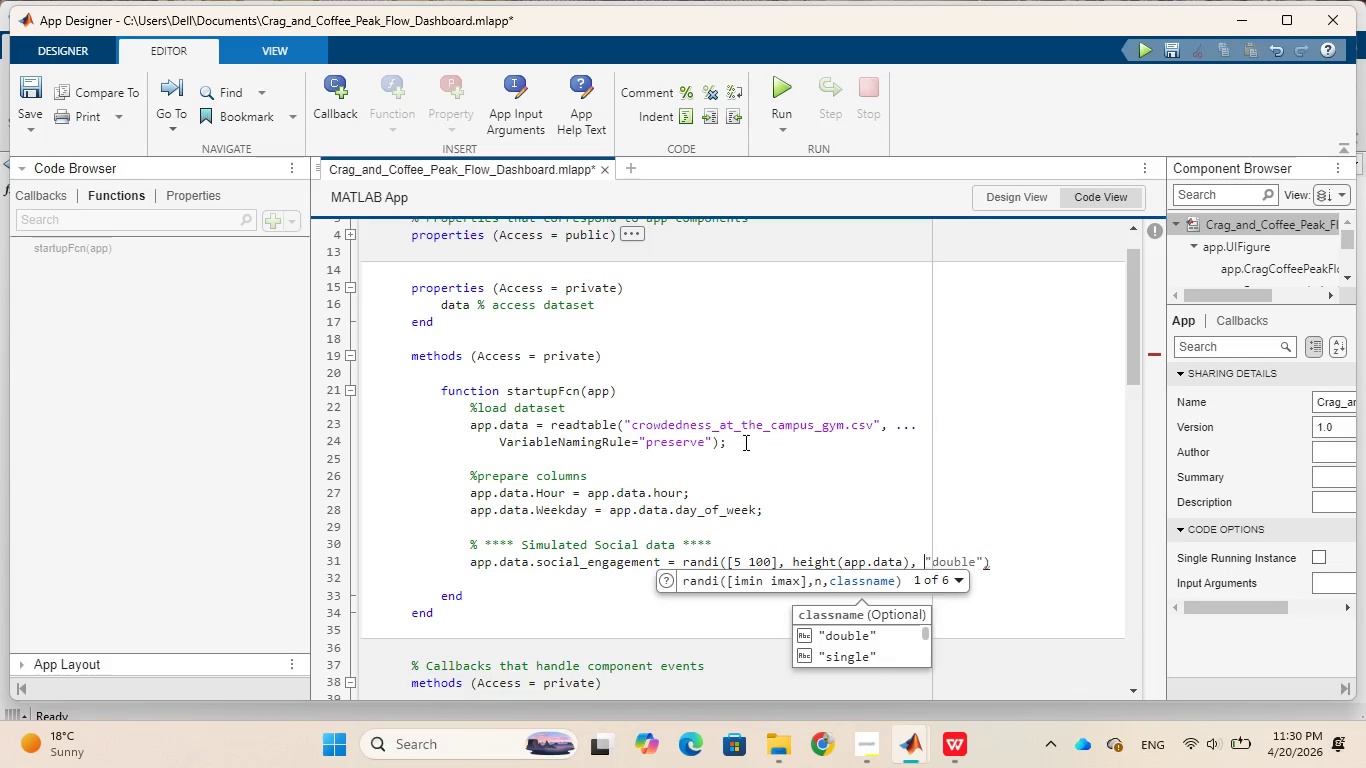 
key(1)
 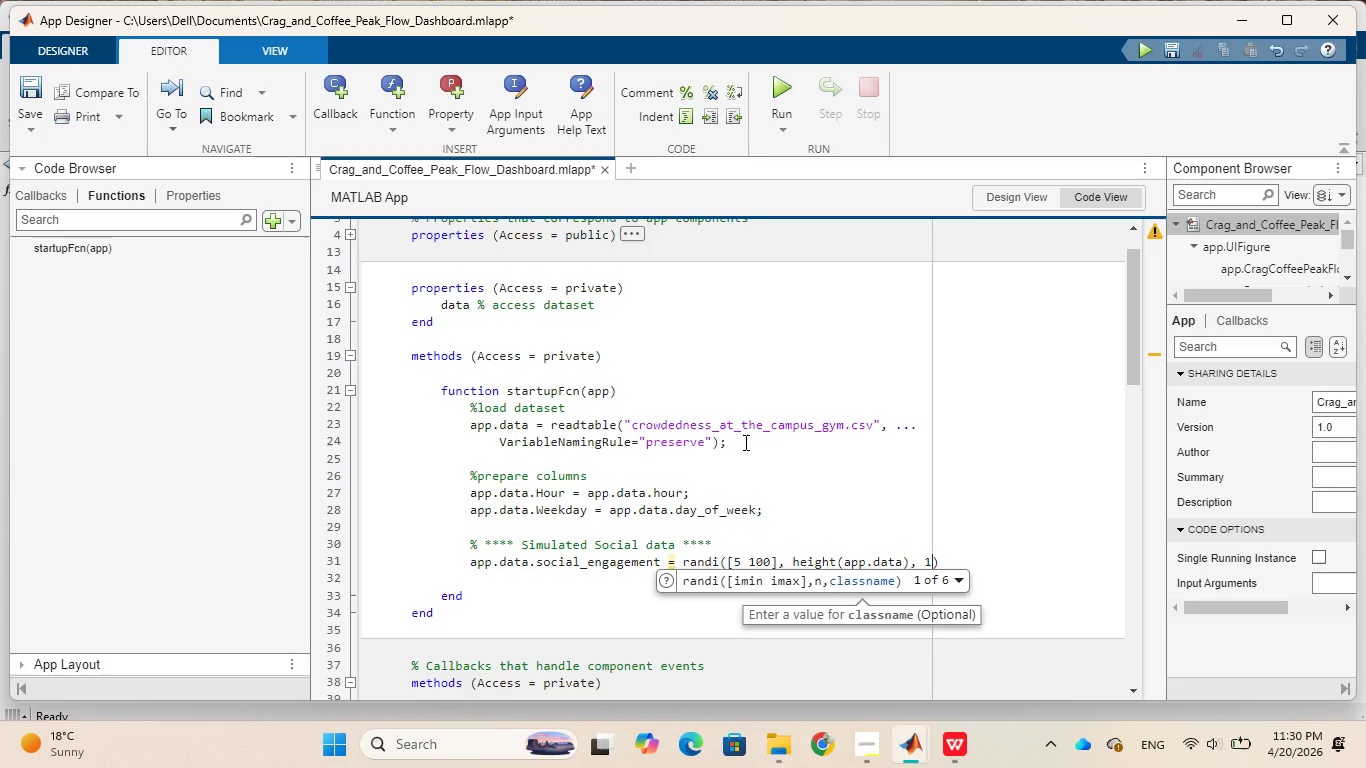 
key(ArrowRight)
 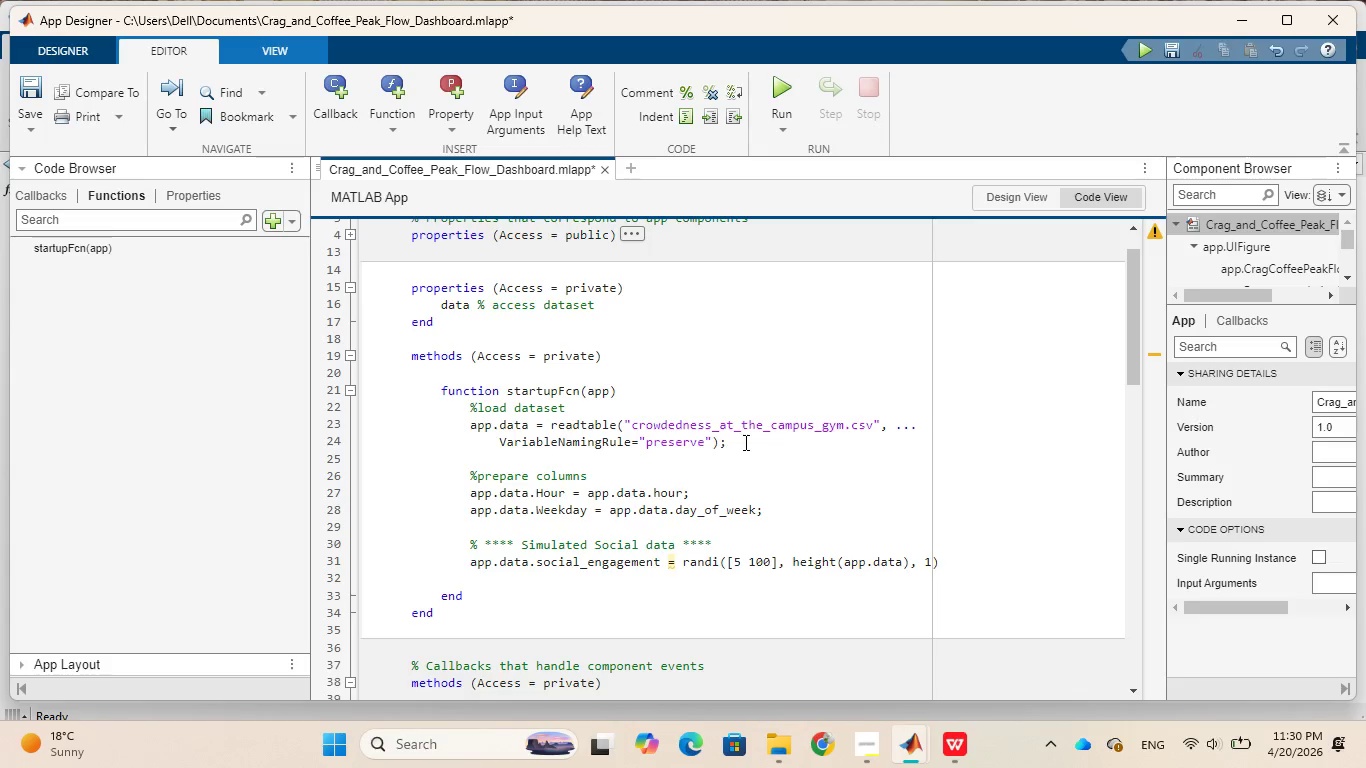 
key(Semicolon)
 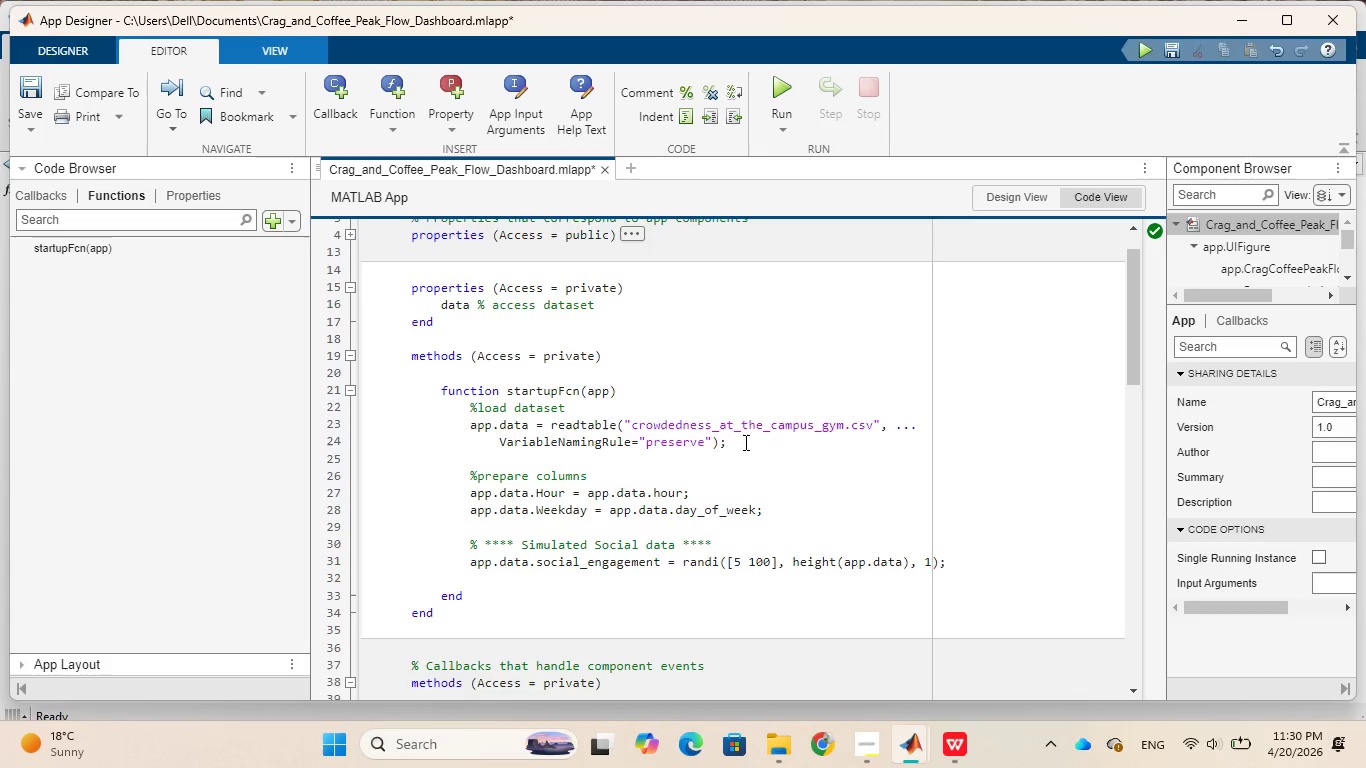 
wait(9.12)
 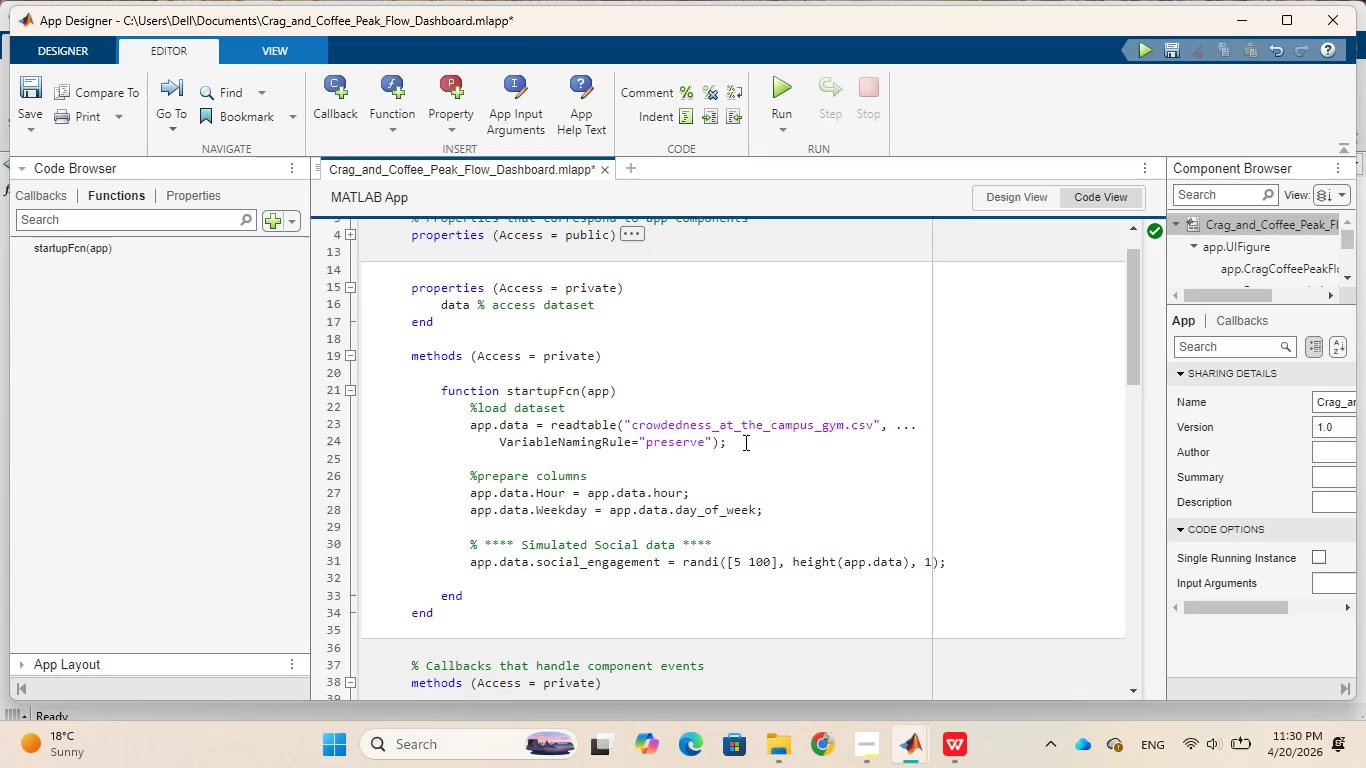 
key(Enter)
 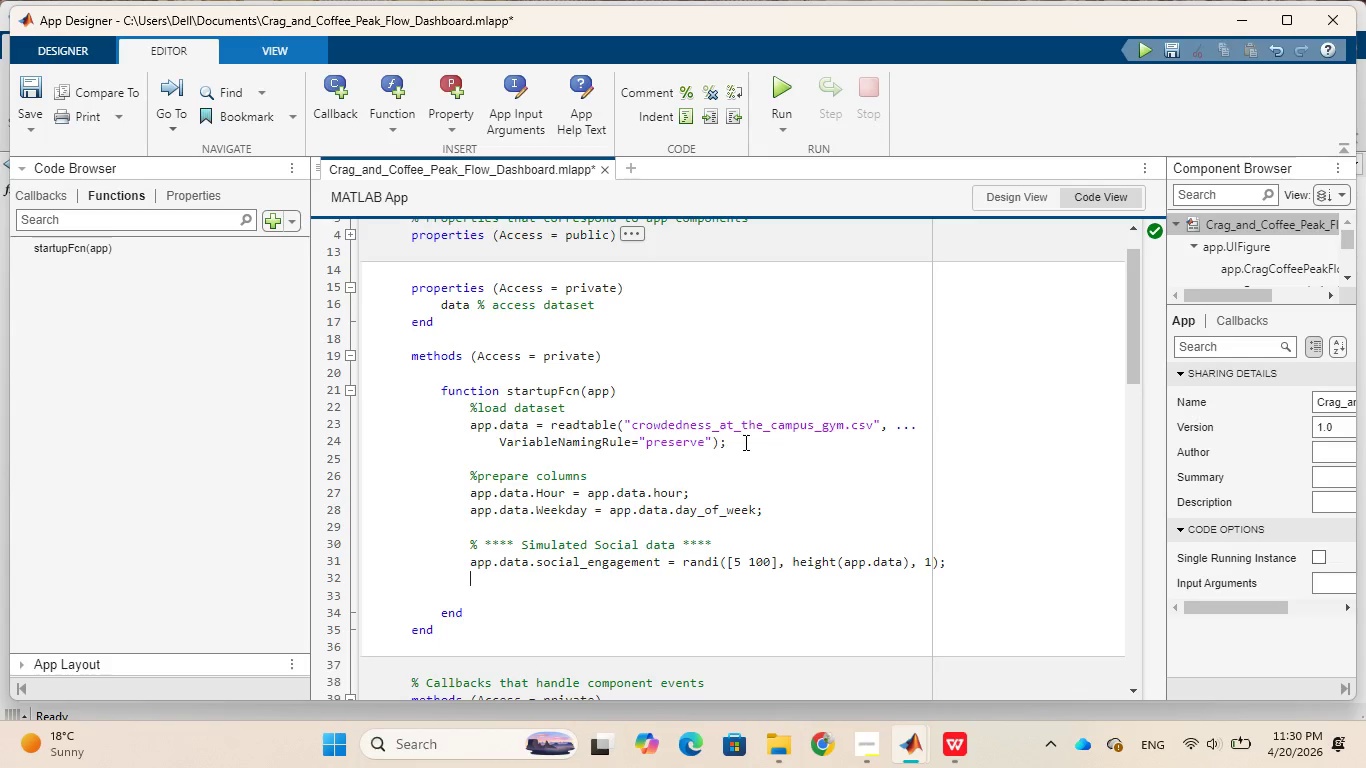 
key(Enter)
 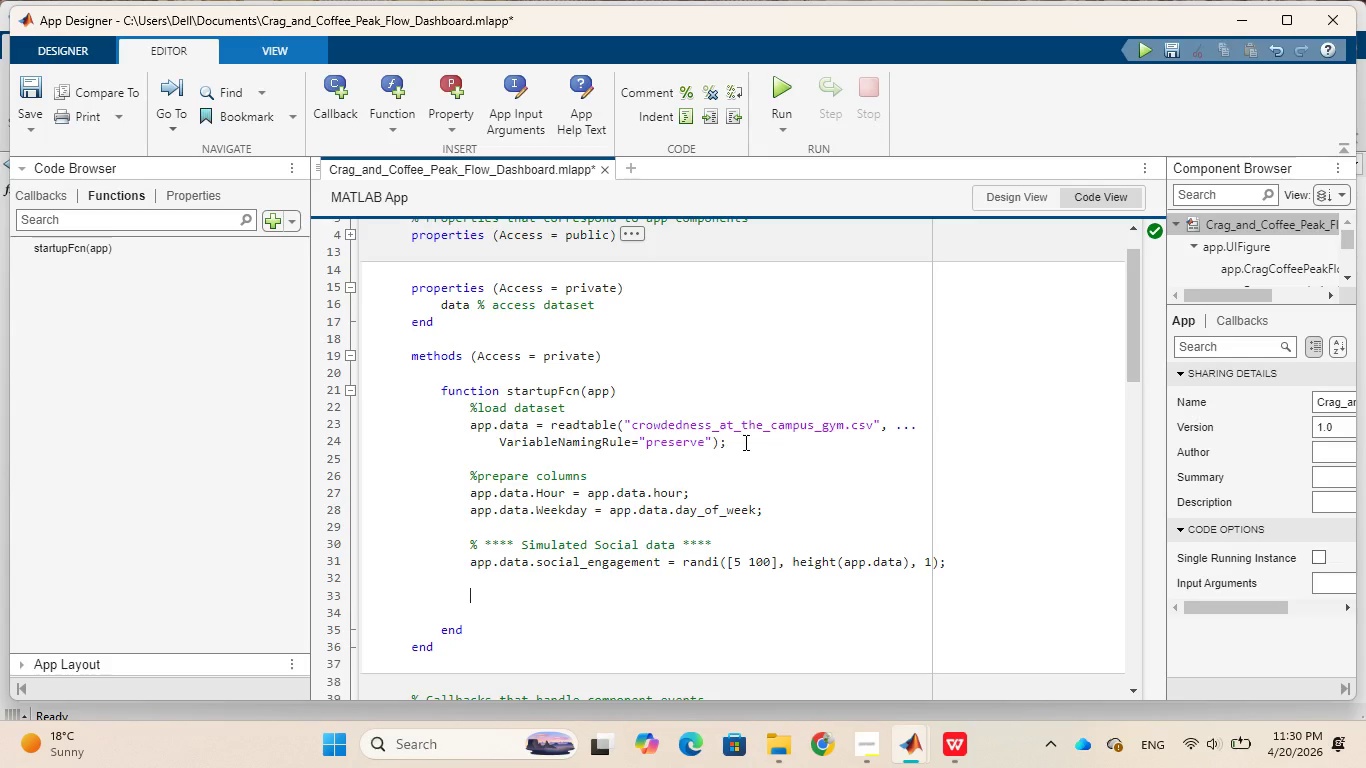 
type(% **** Normalization ****)
 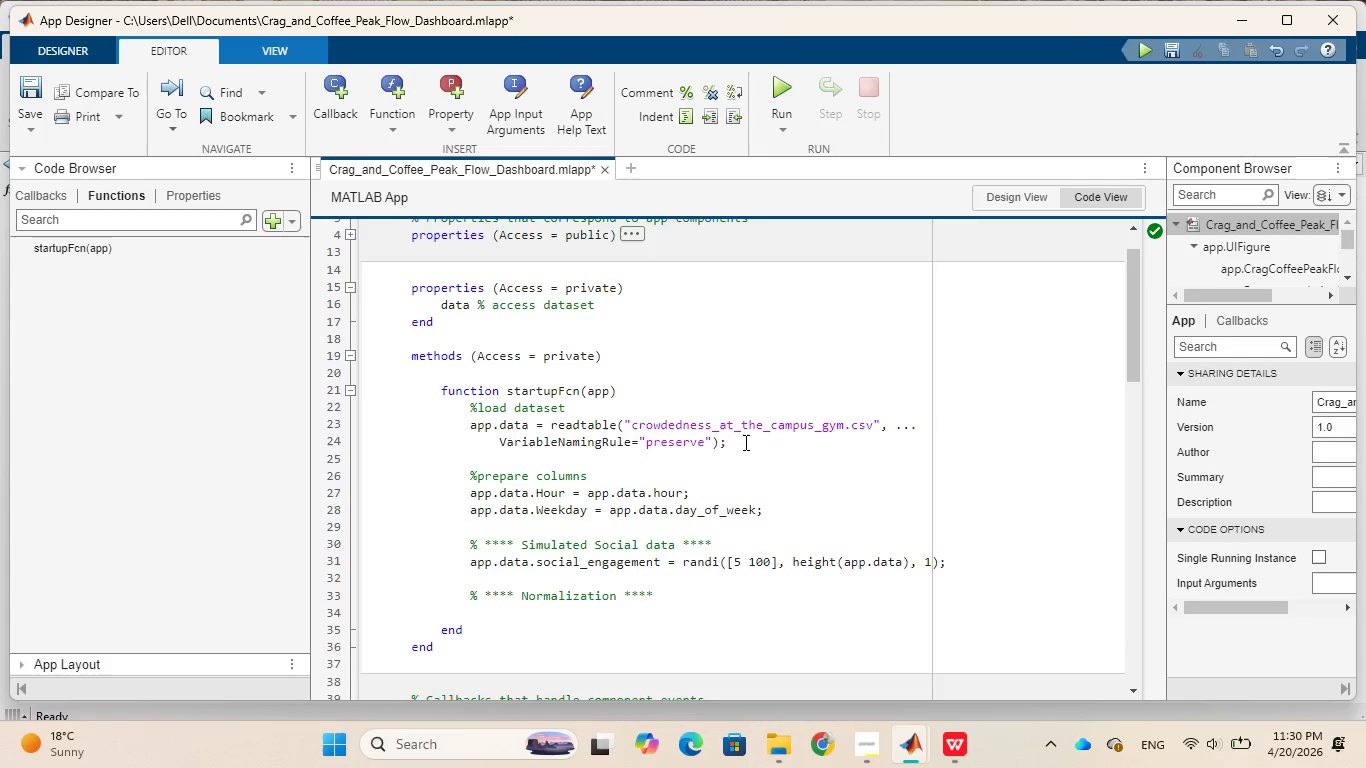 
wait(7.61)
 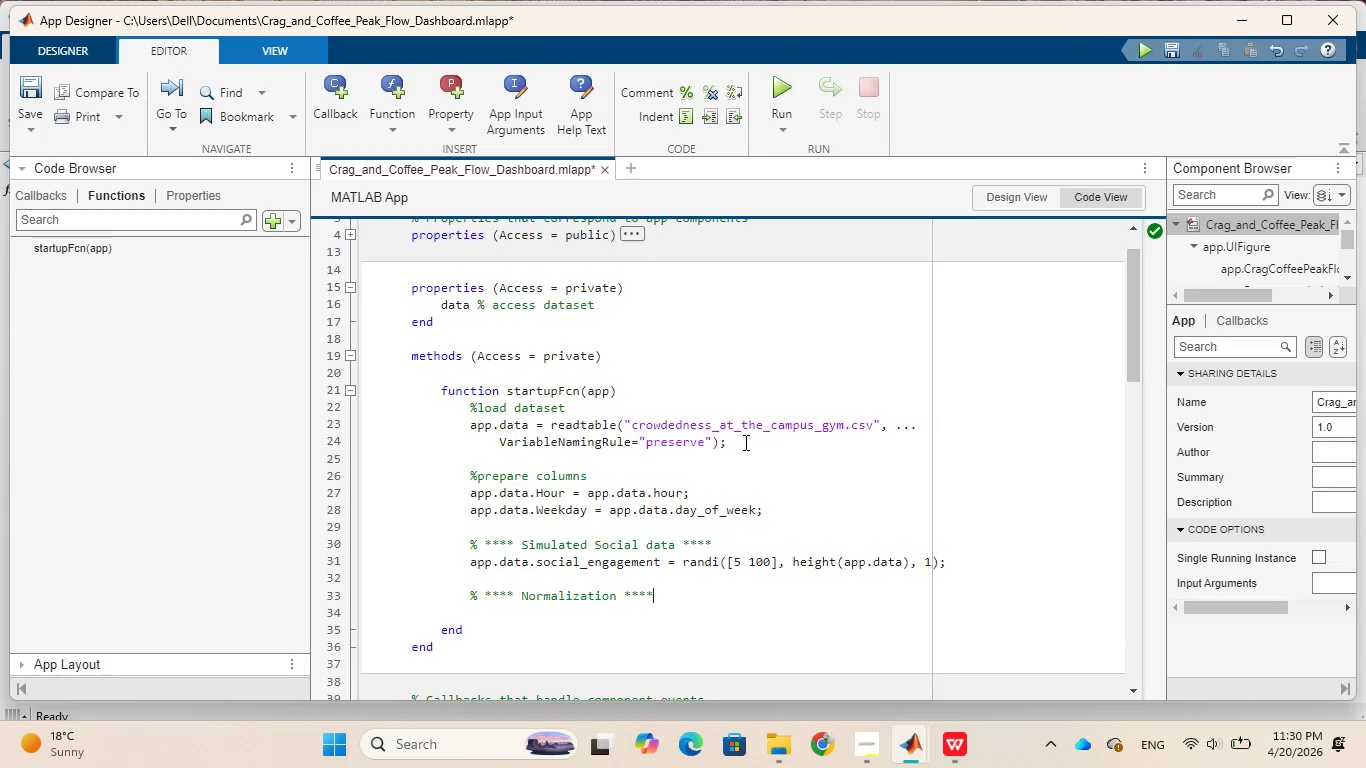 
key(Enter)
 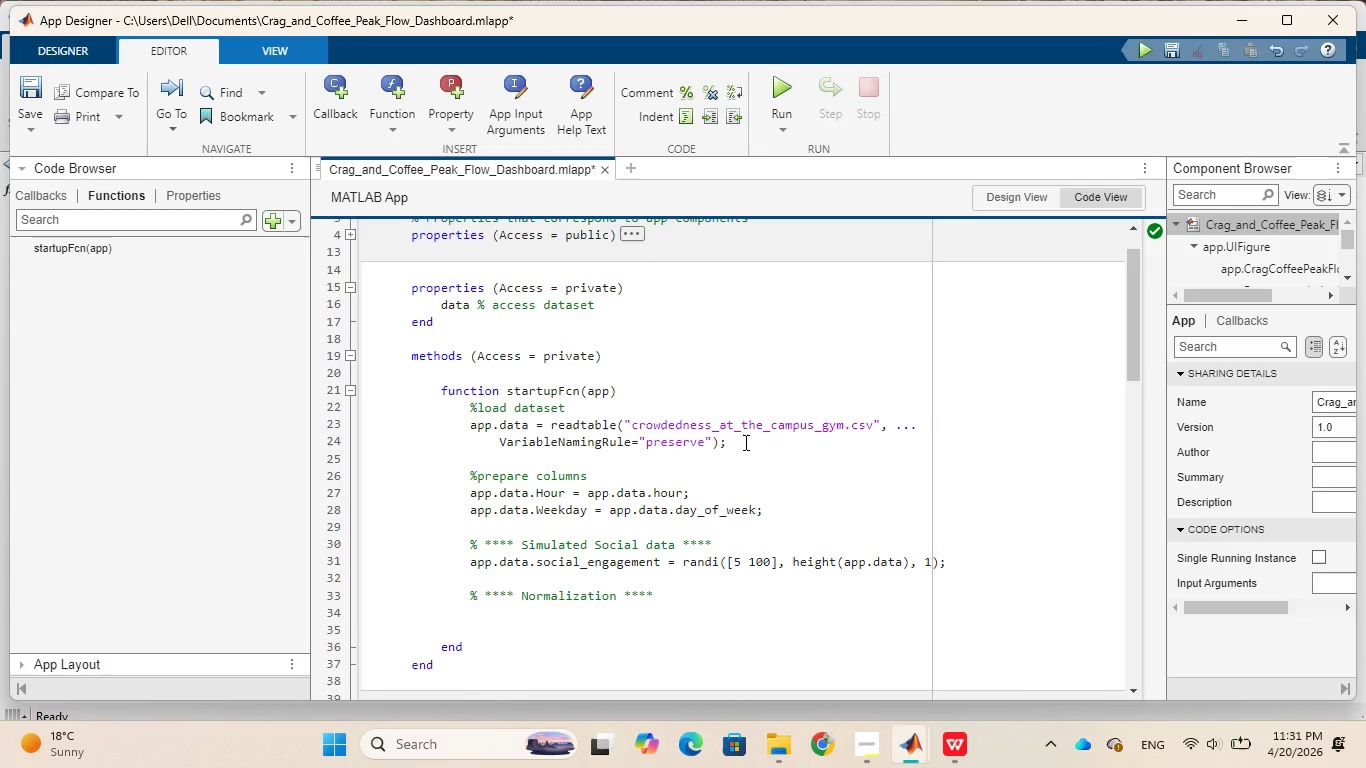 
type(trafficNorm)
 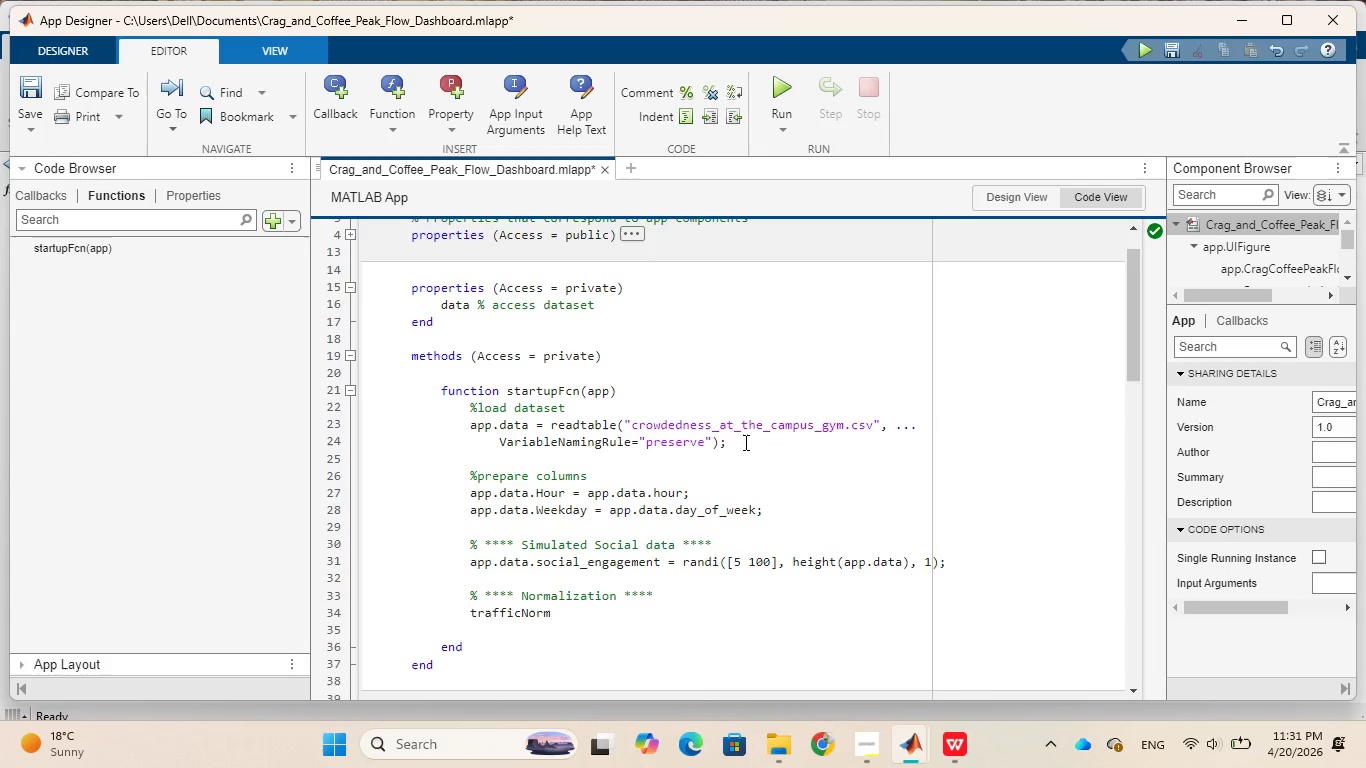 
wait(8.2)
 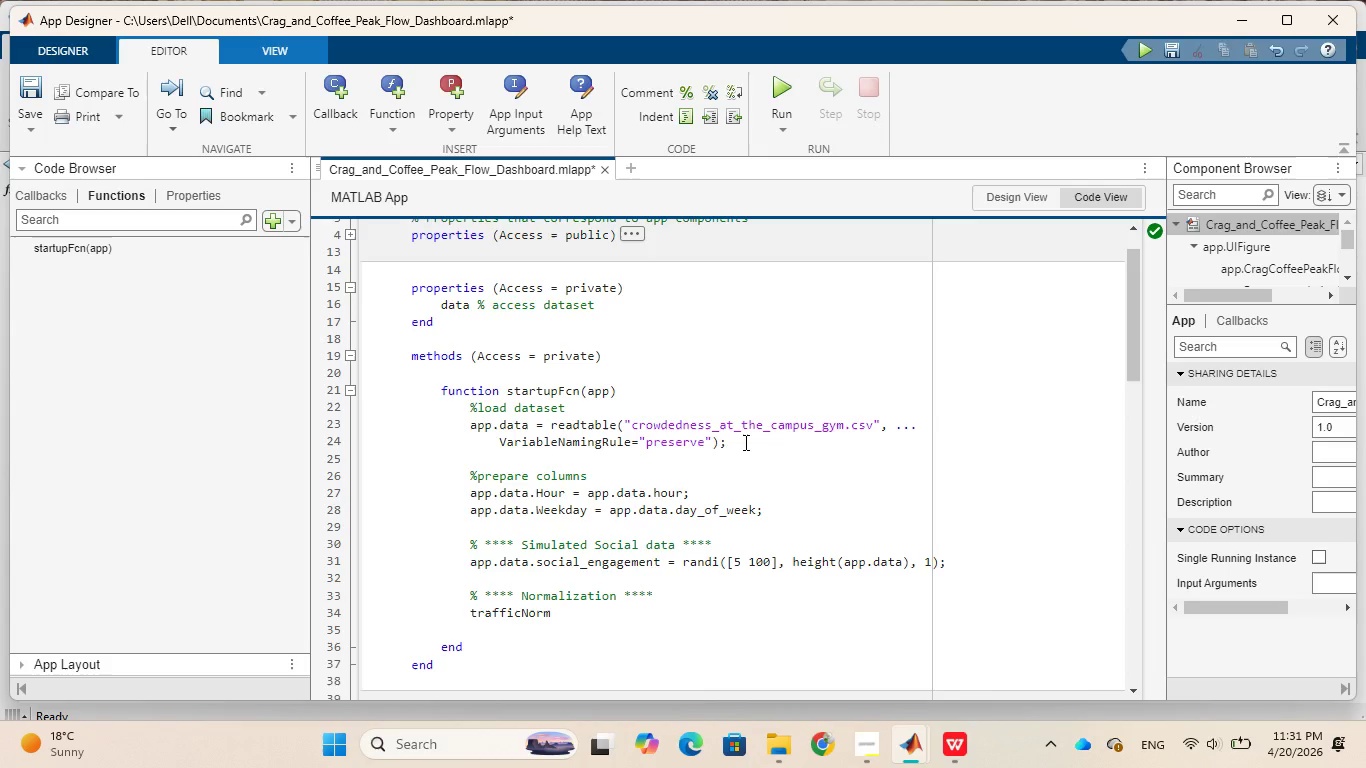 
type( = normalize(app)
 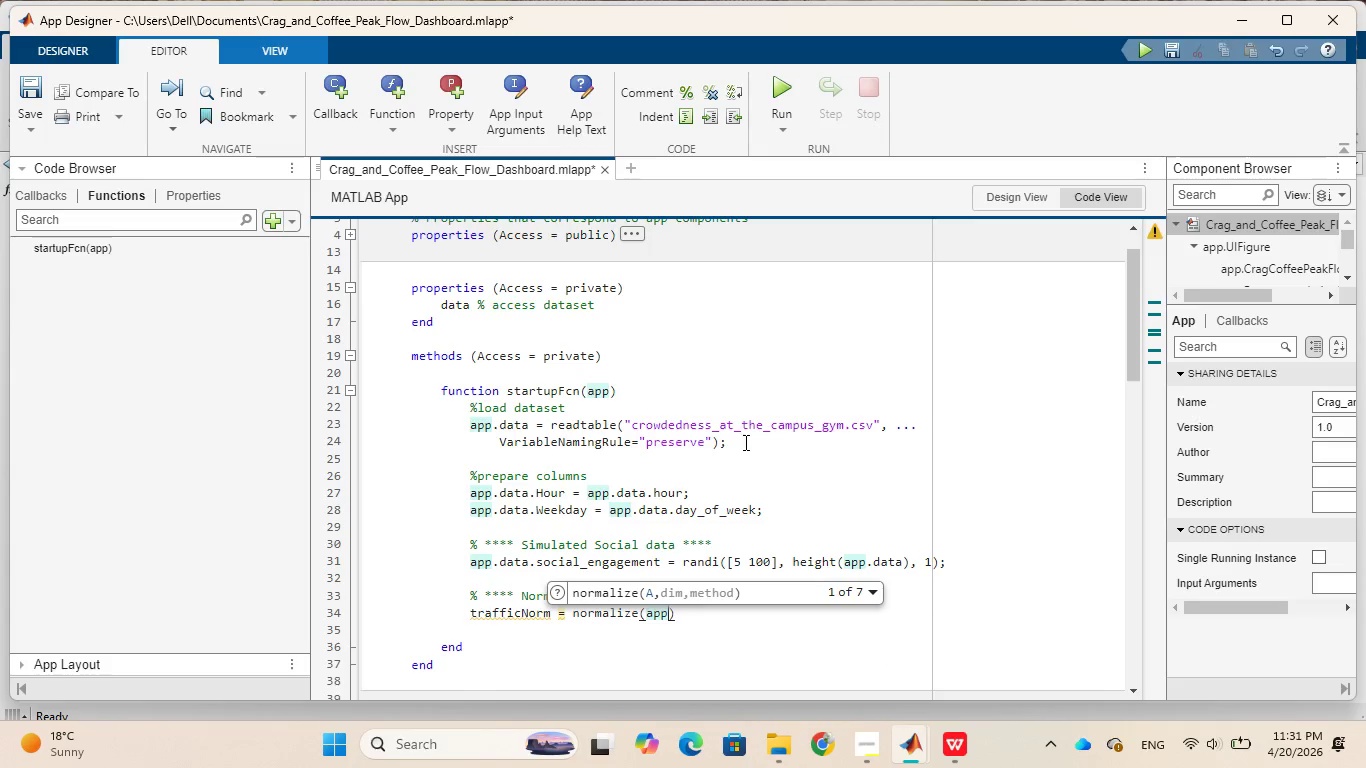 
type(.data)
 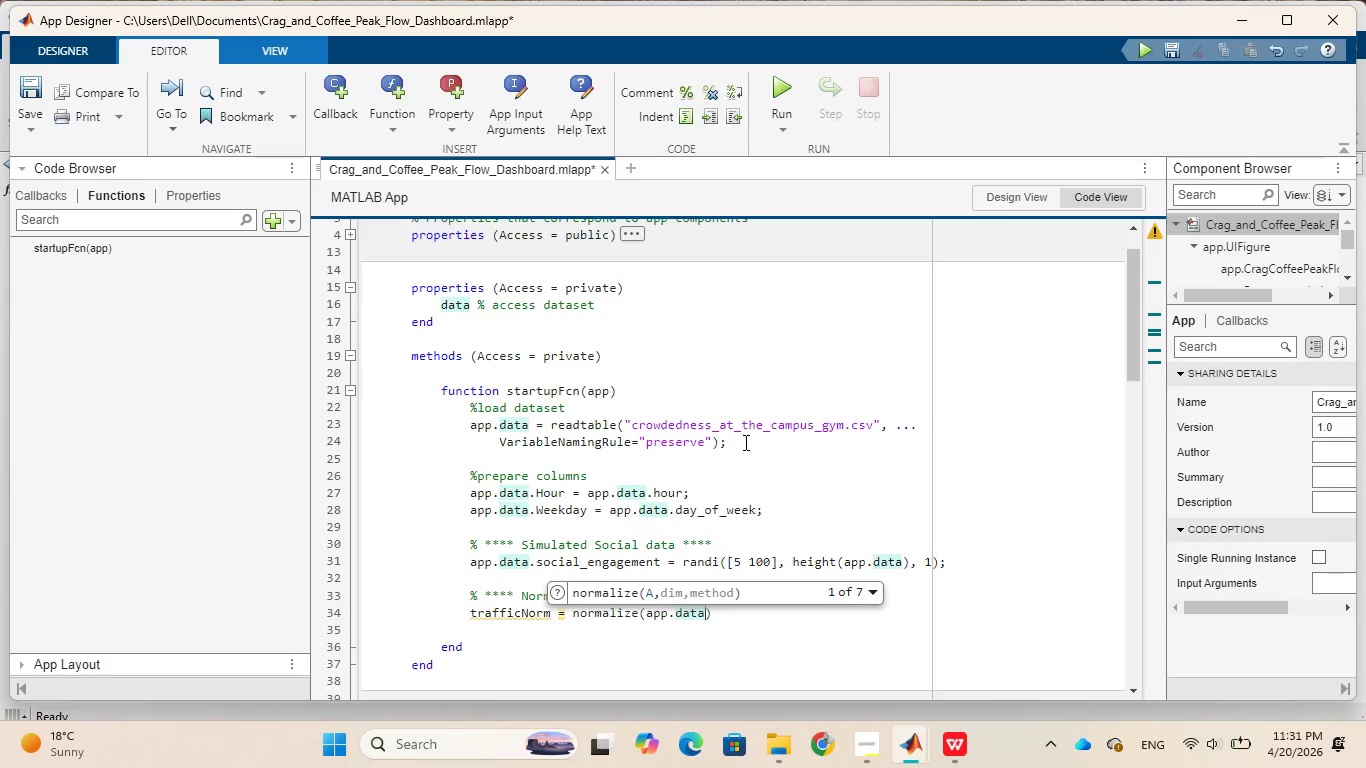 
type(.number_people, 'range)
 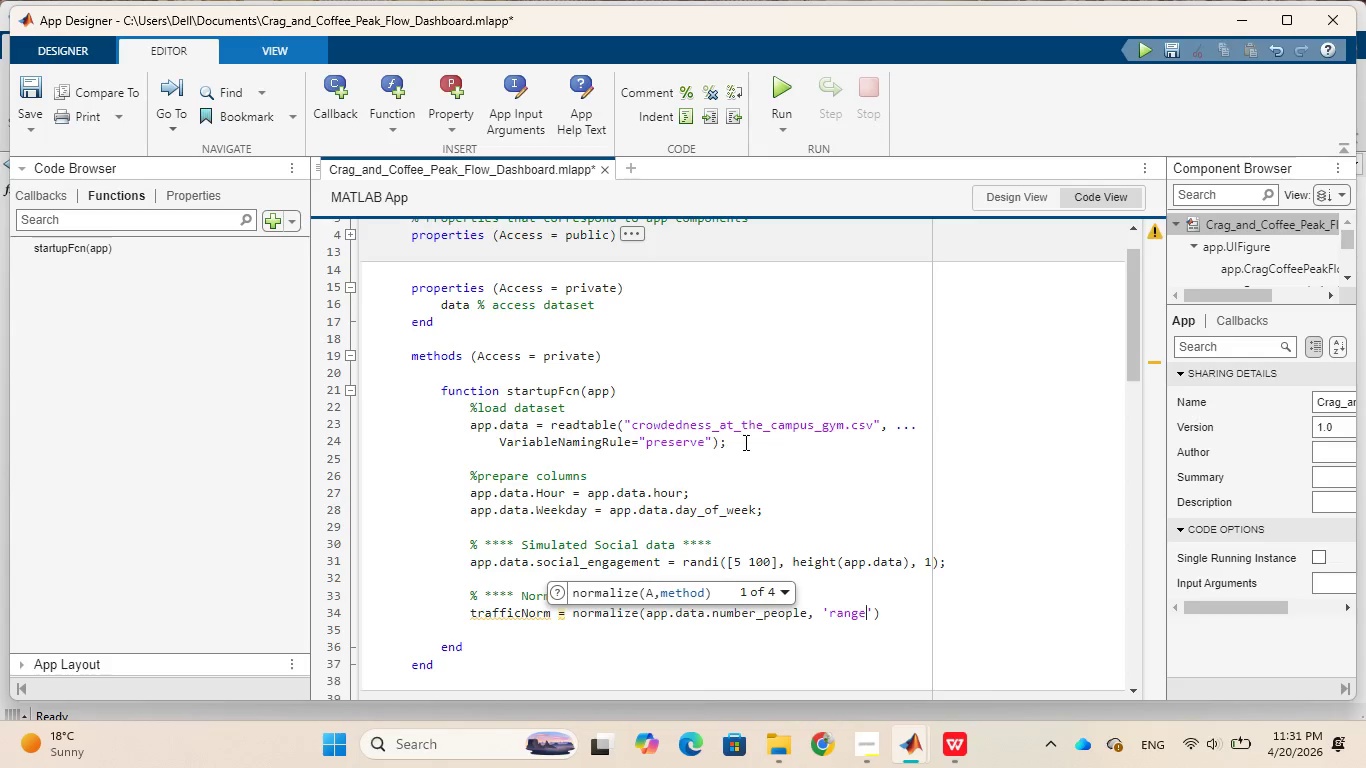 
key(ArrowRight)
 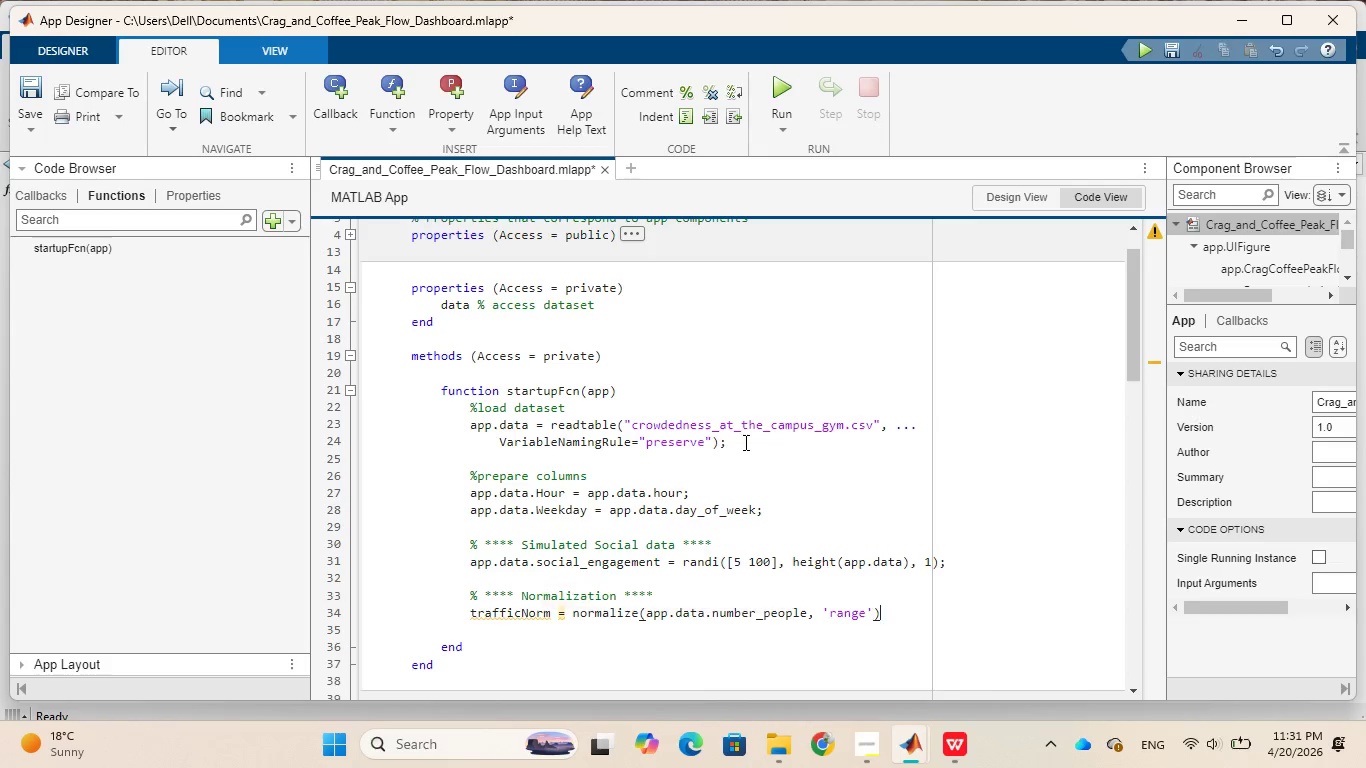 
key(ArrowRight)
 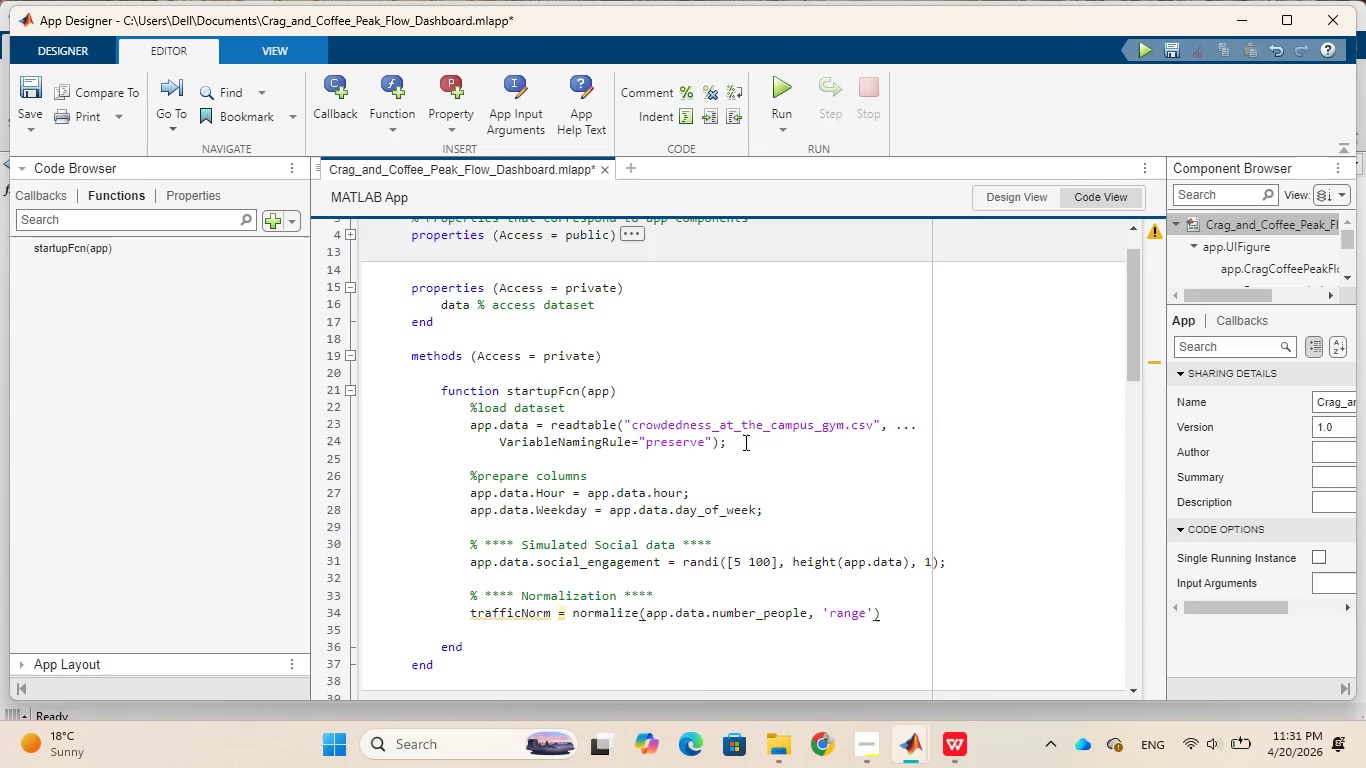 
key(Semicolon)
 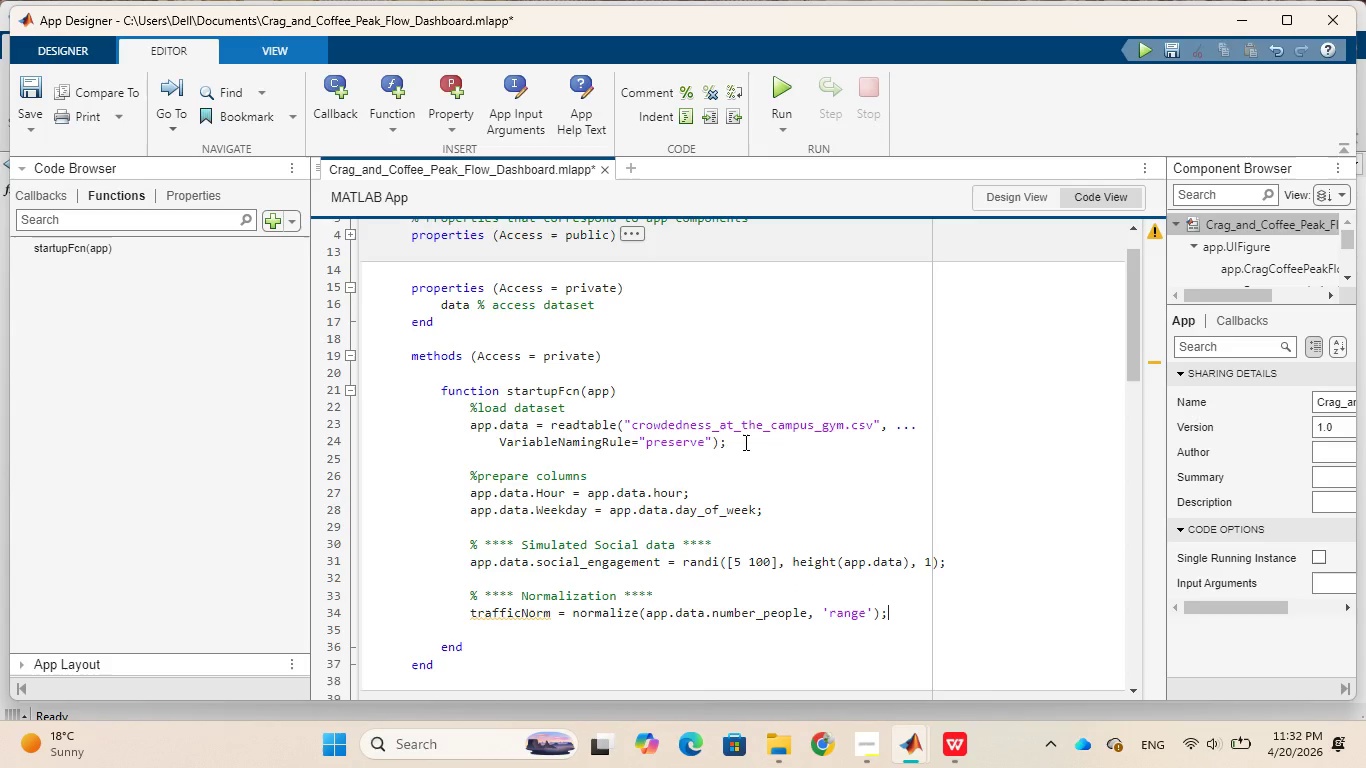 
key(Enter)
 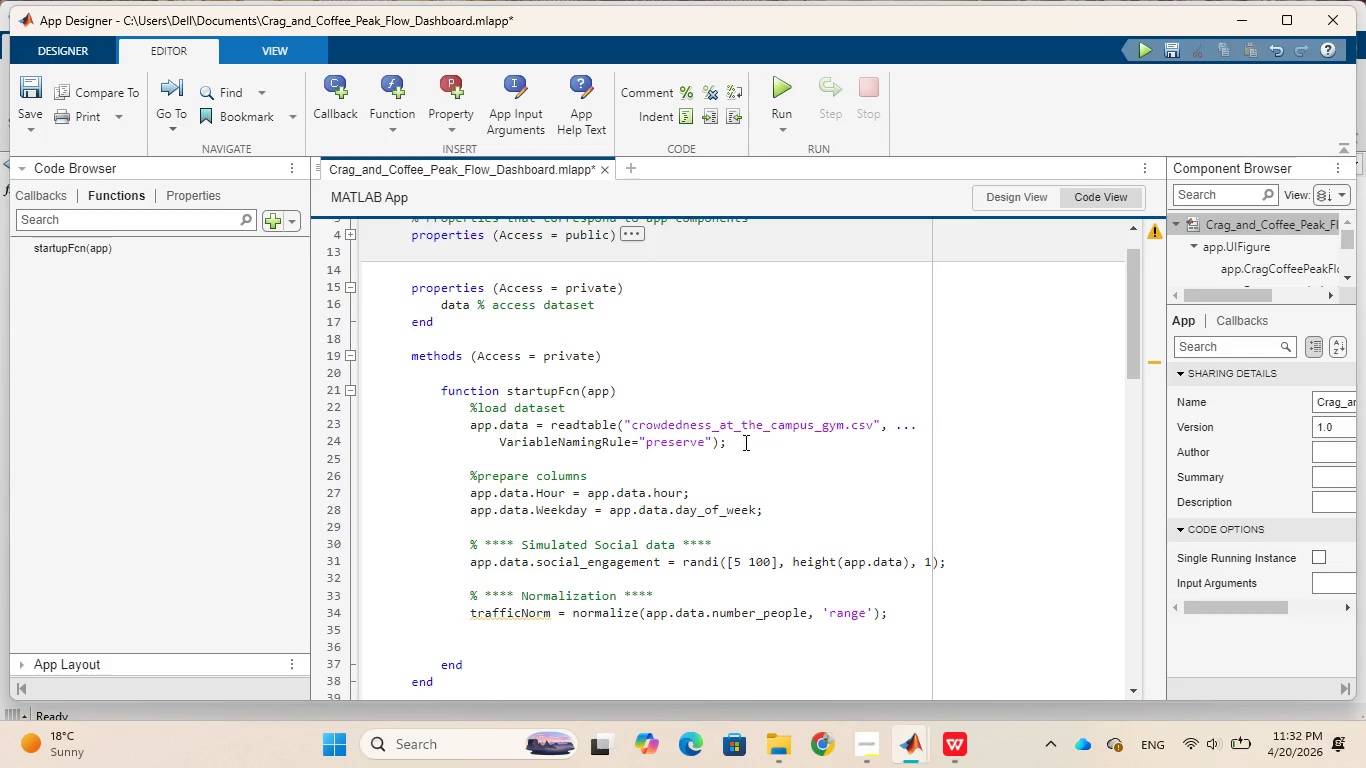 
type(socialNorm = m)
key(Backspace)
type(norm)
 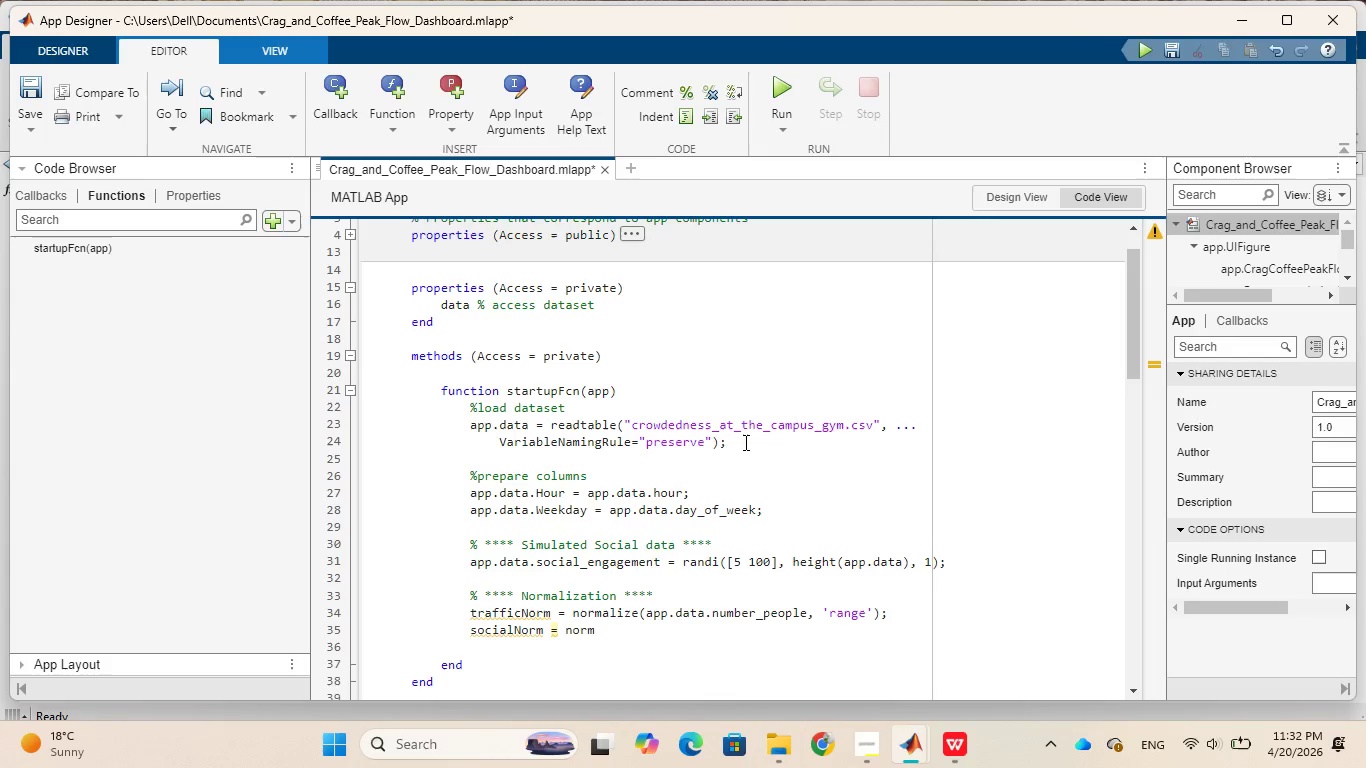 
type(alize)
 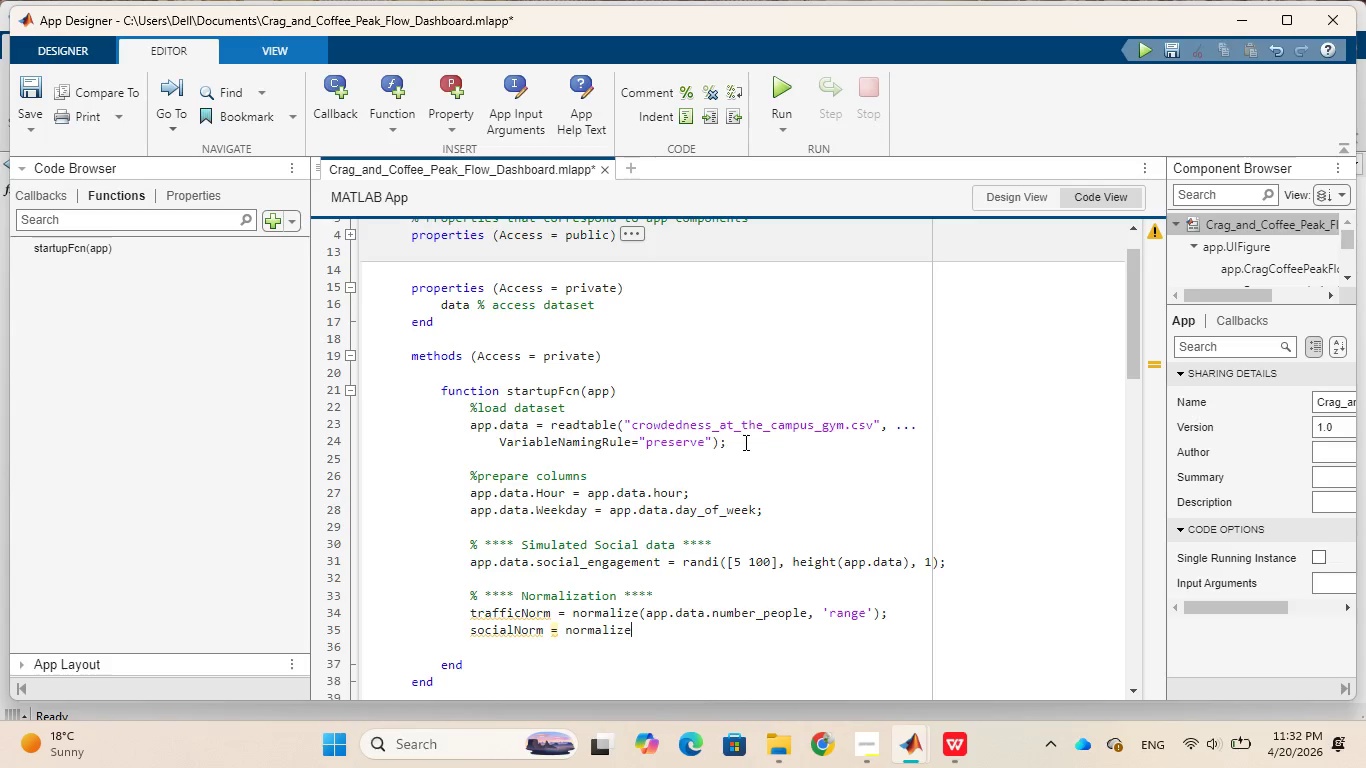 
type((app.data.social_engagement)
 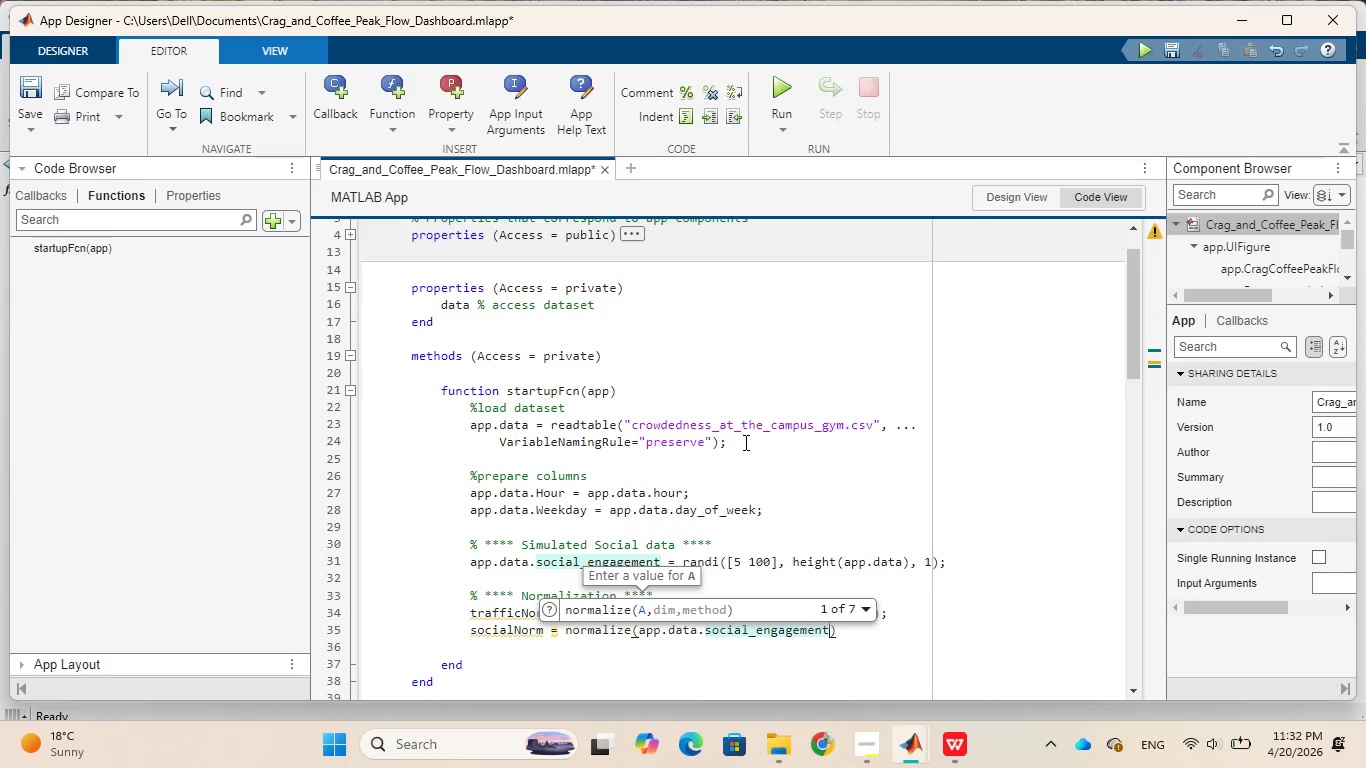 
wait(5.31)
 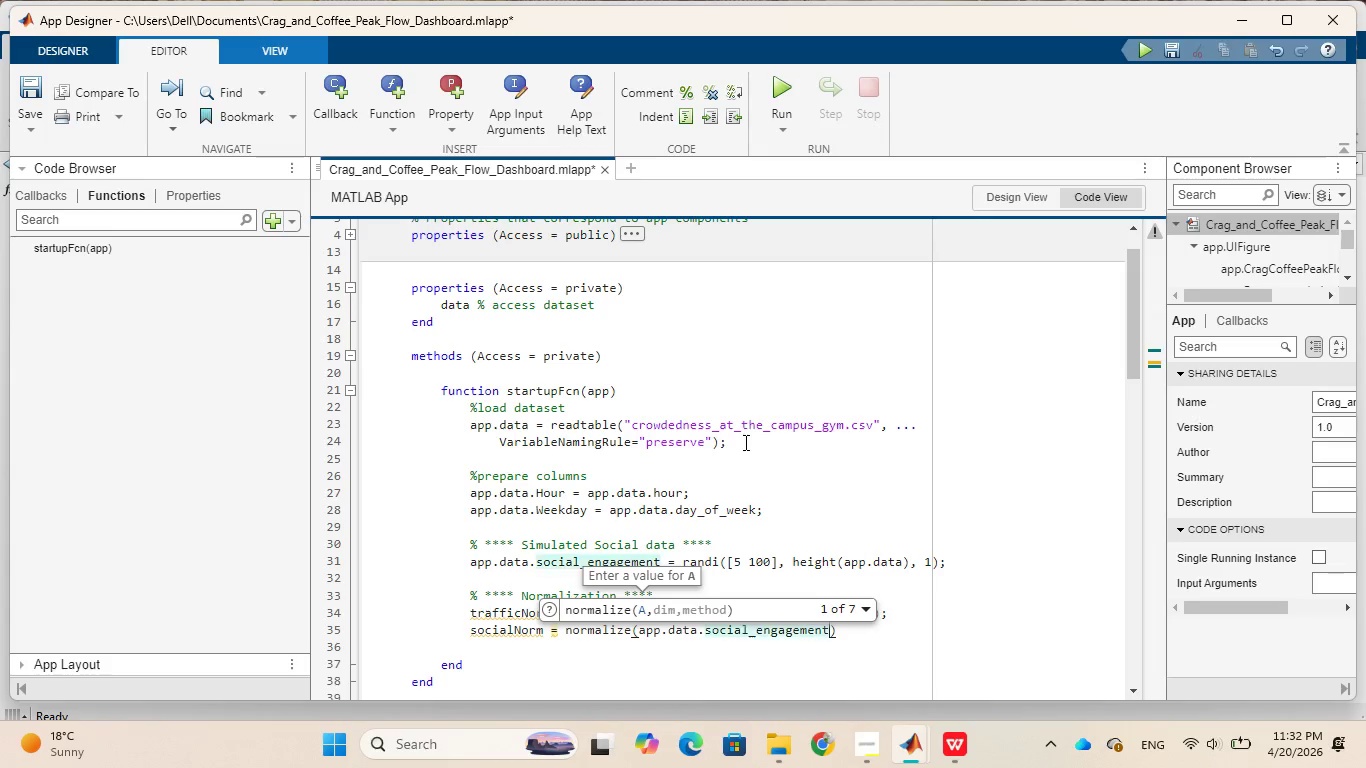 
type(, 'range)
 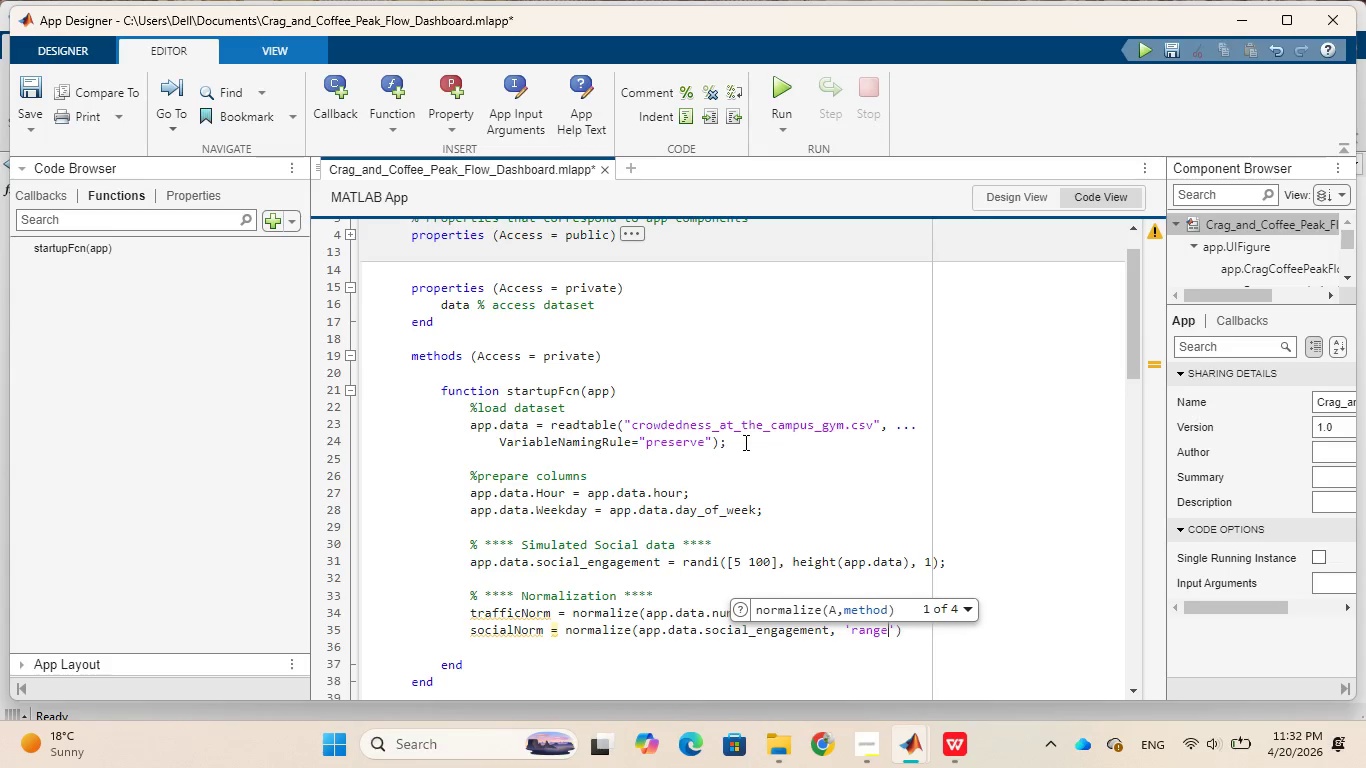 
key(ArrowRight)
 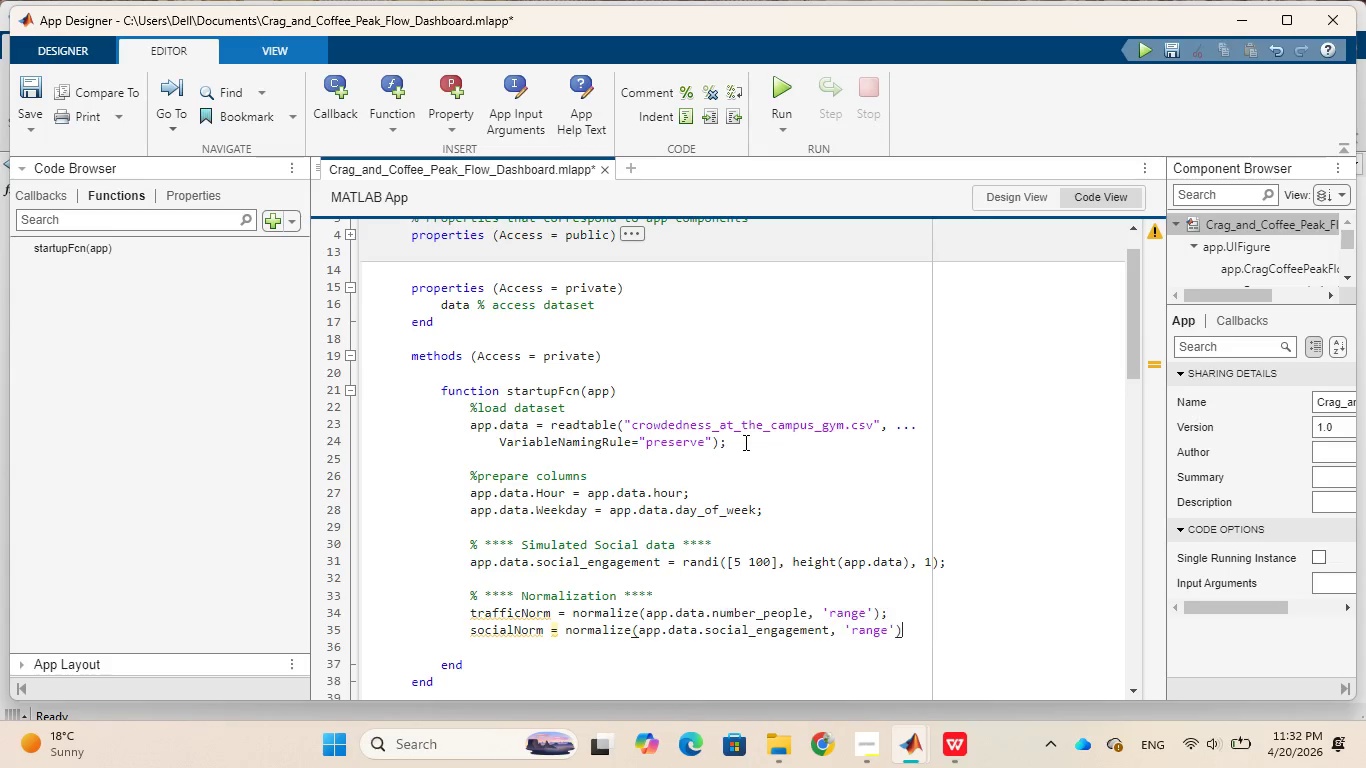 
key(ArrowRight)
 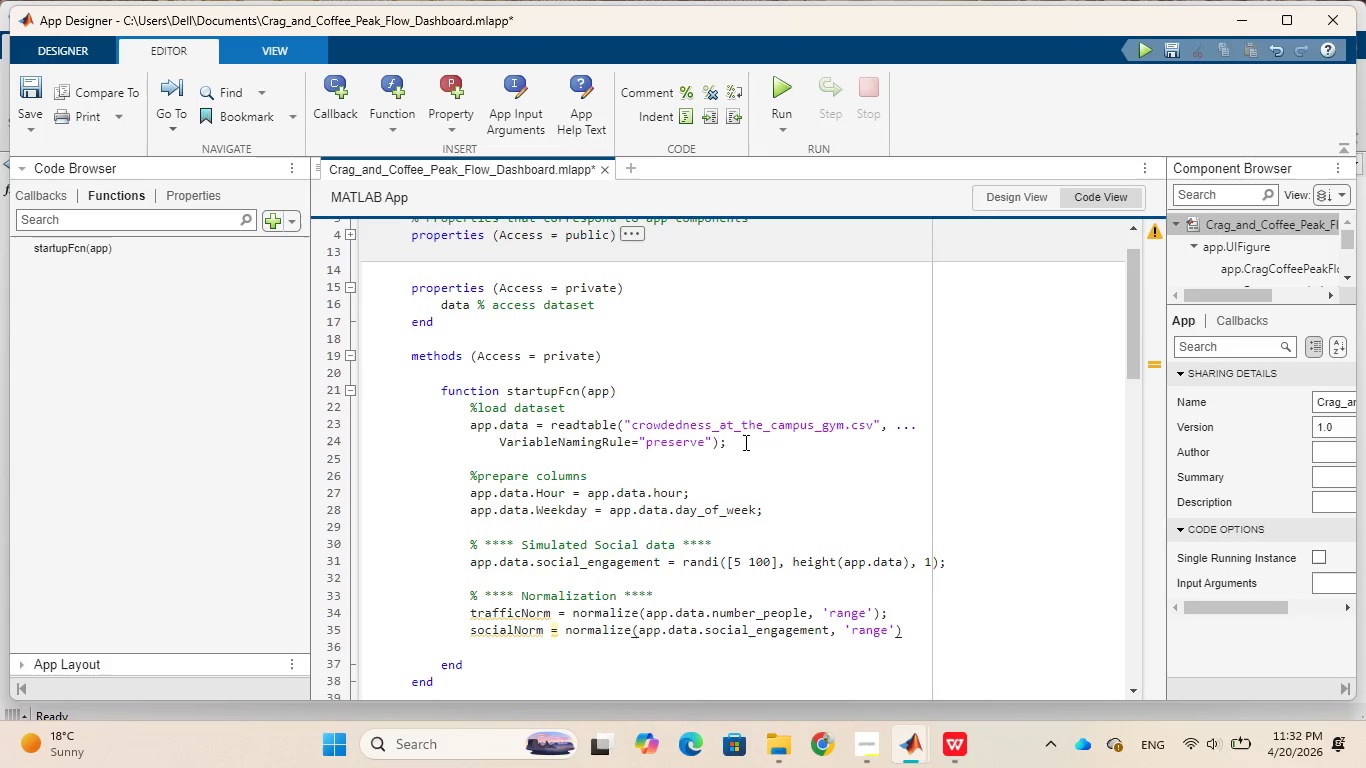 
key(Semicolon)
 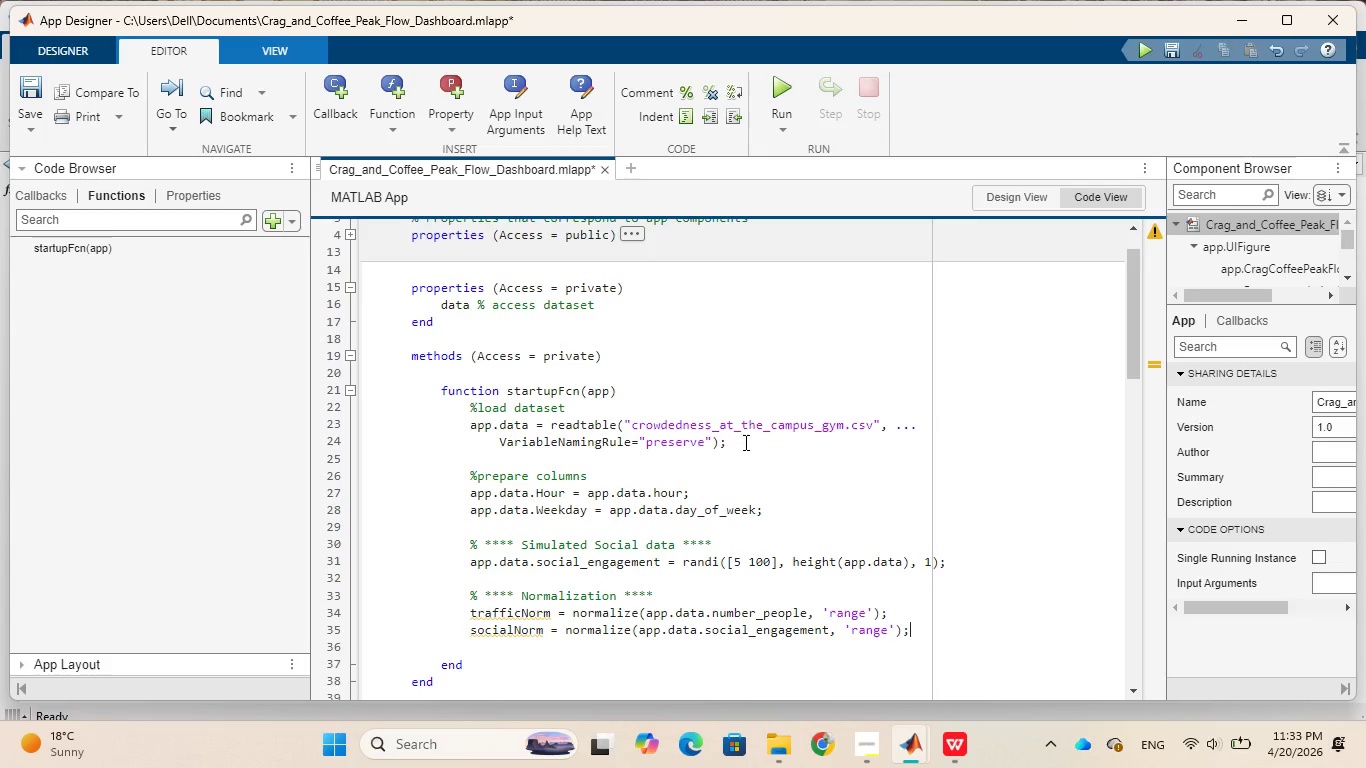 
key(Enter)
 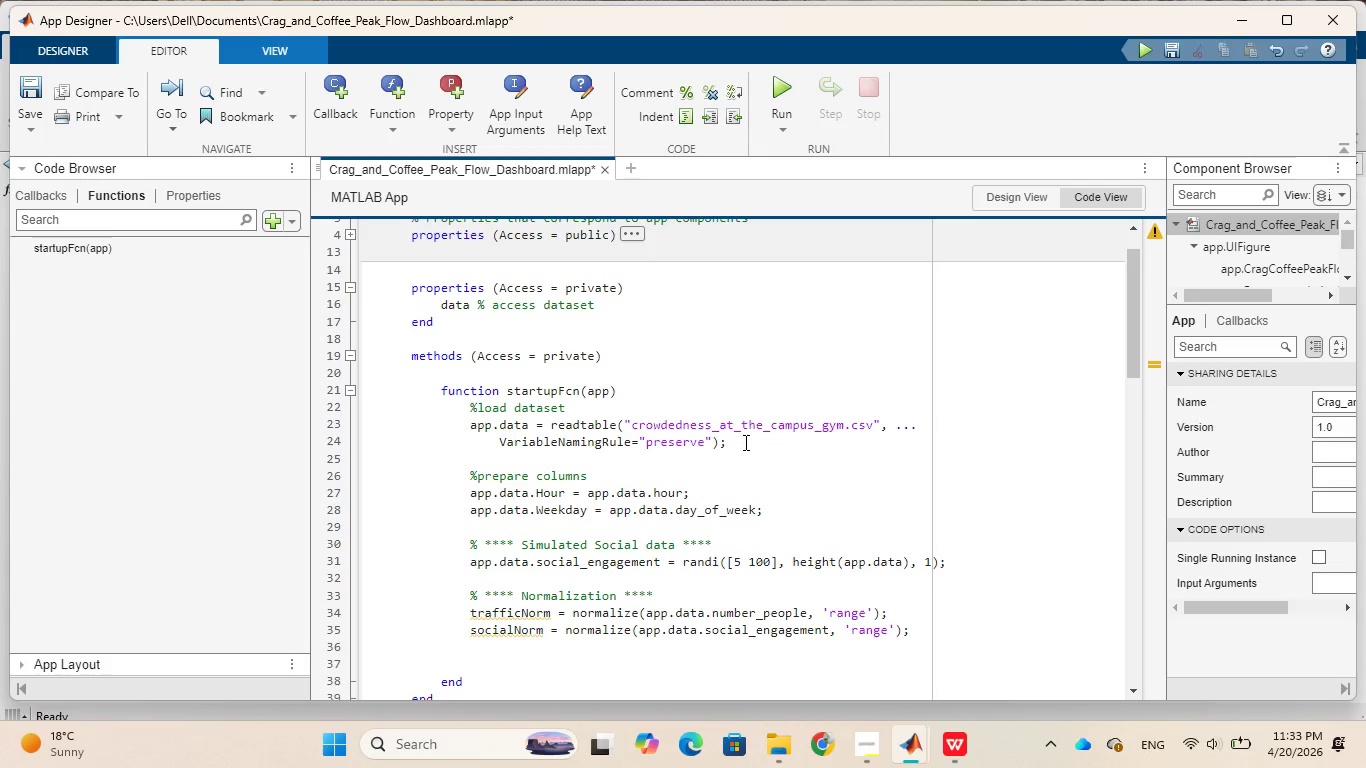 
key(Enter)
 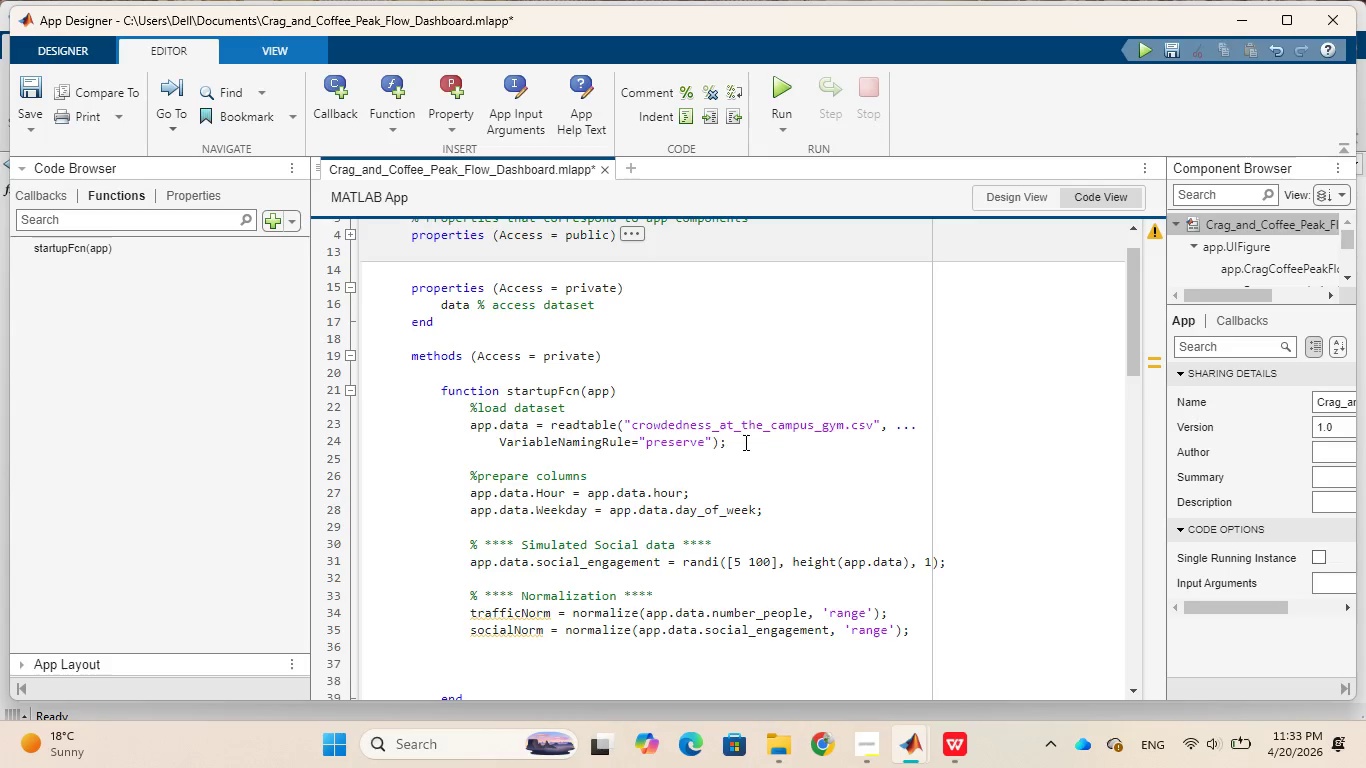 
type(% **** )
 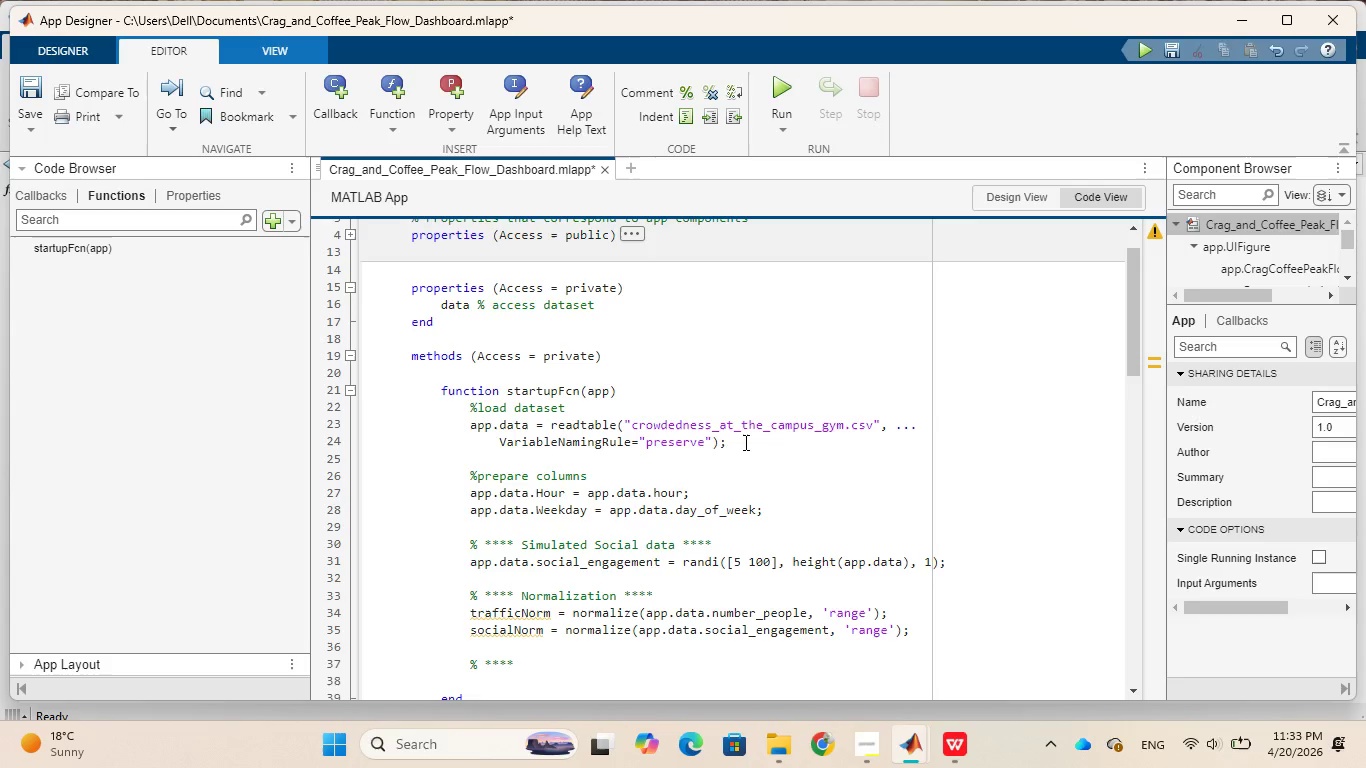 
wait(6.55)
 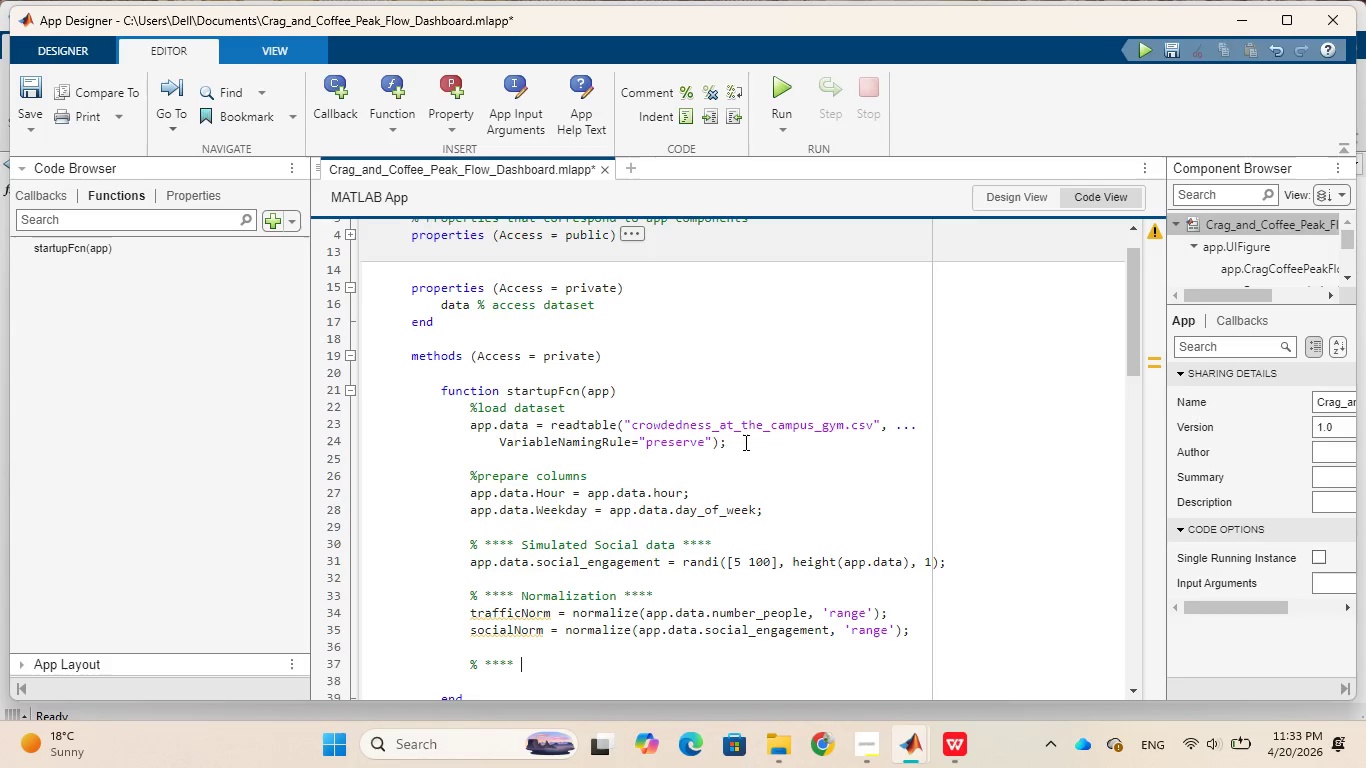 
type(Ci)
key(Backspace)
type(onversion Score)
 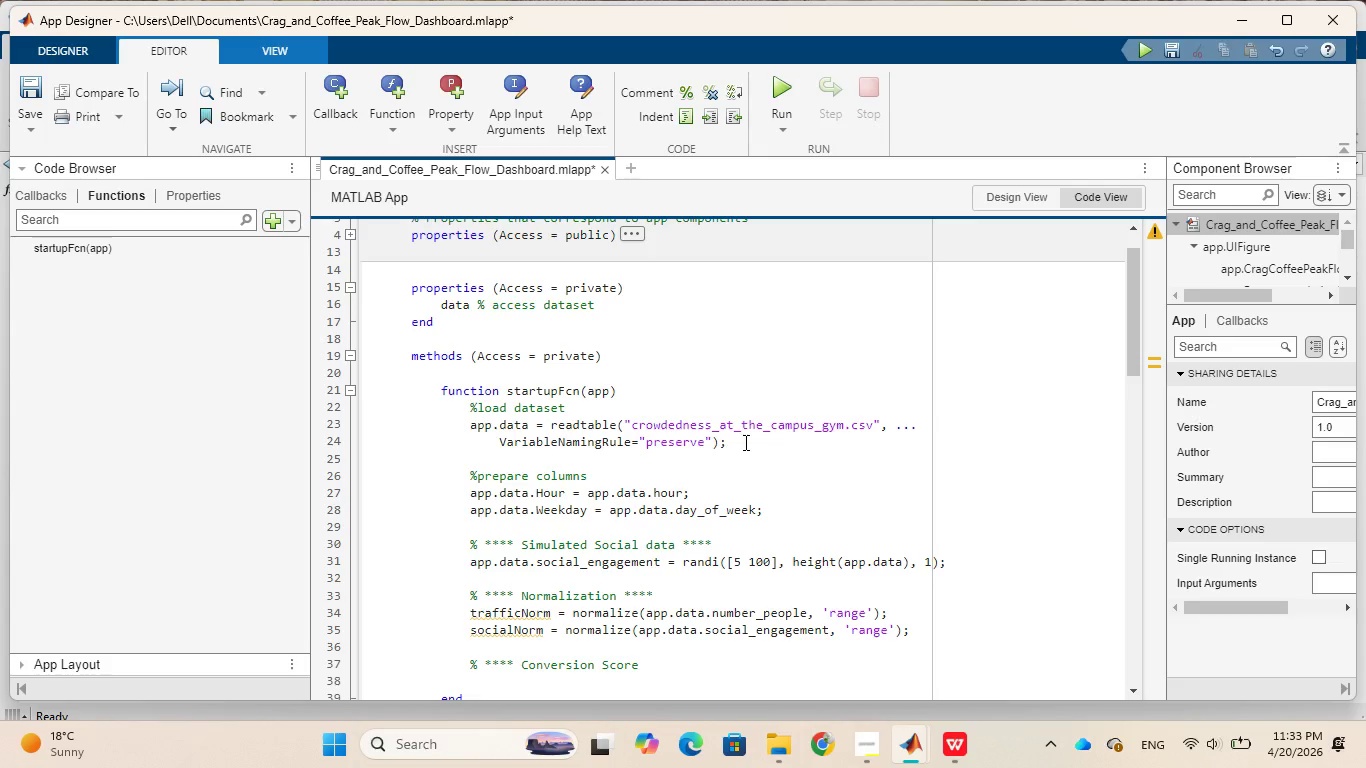 
wait(9.58)
 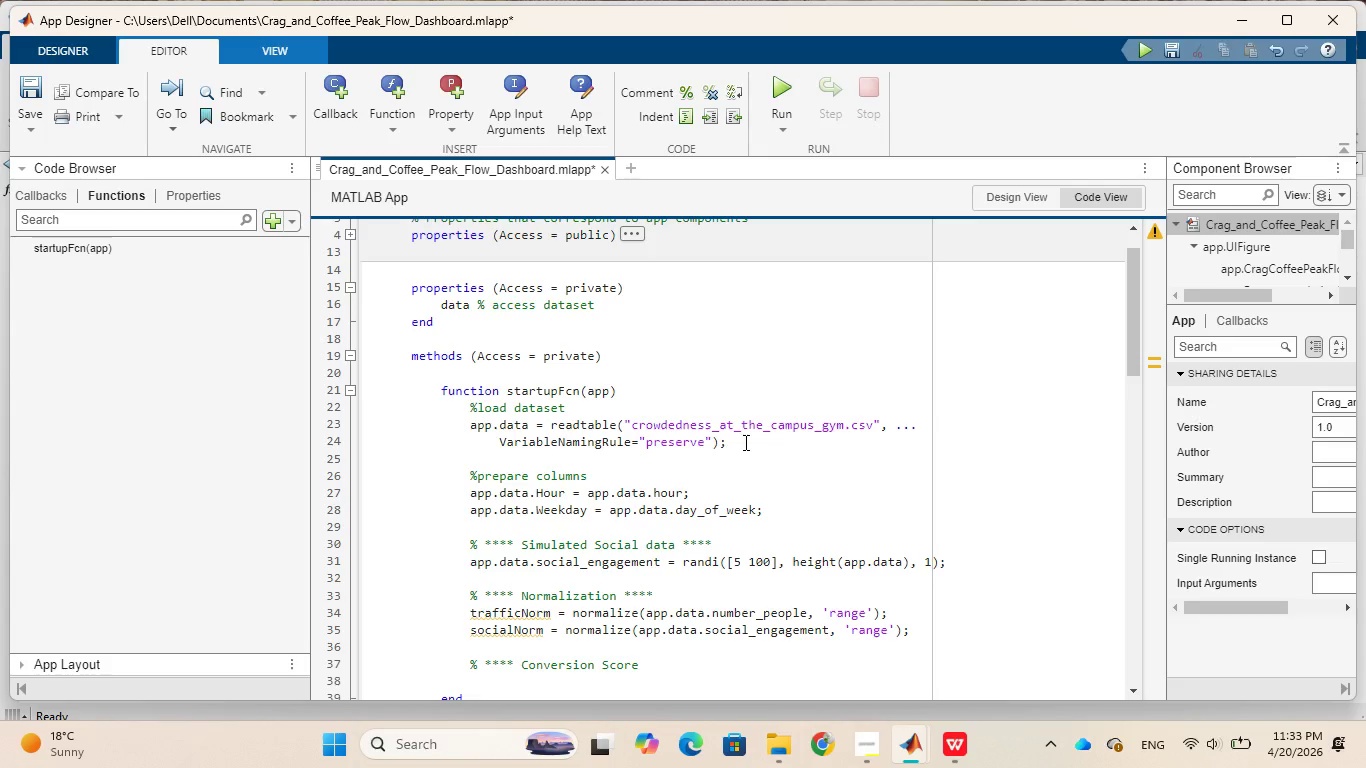 
type( ****)
 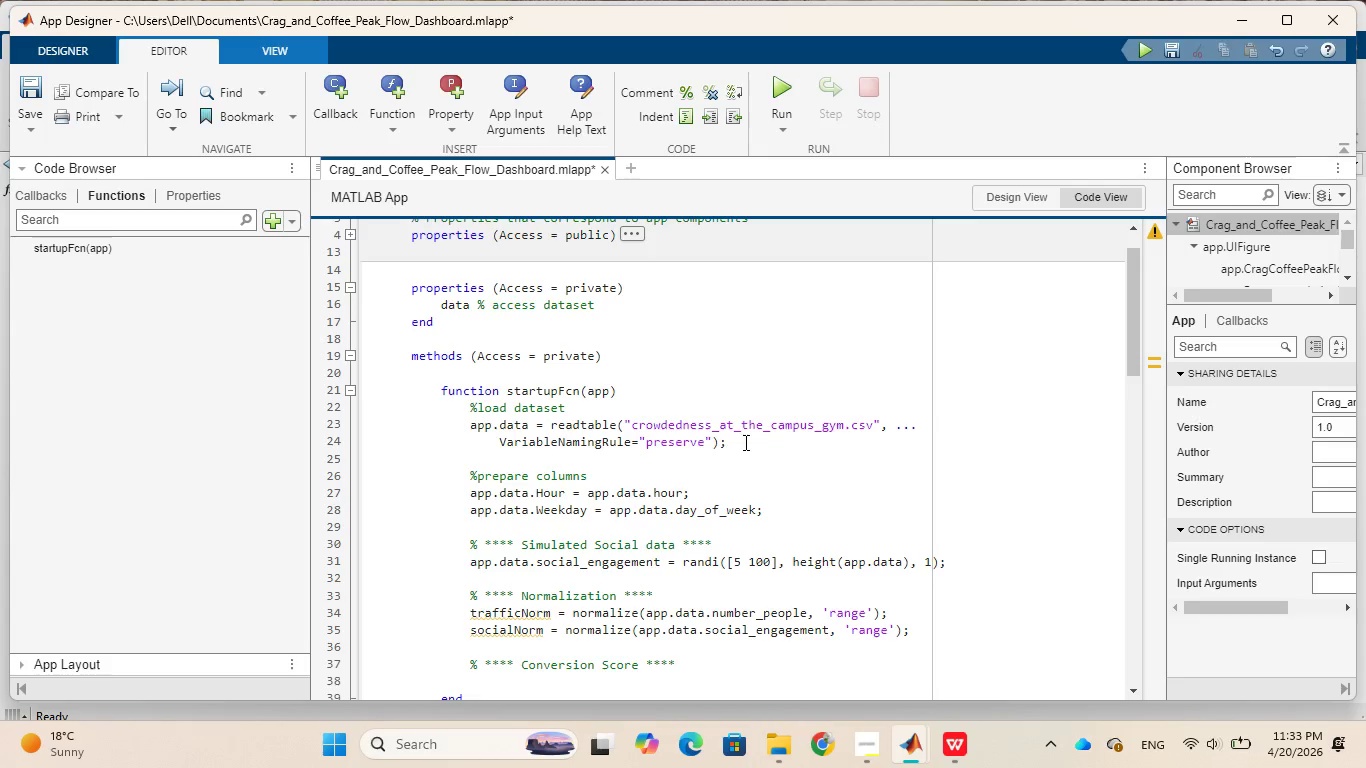 
key(Enter)
 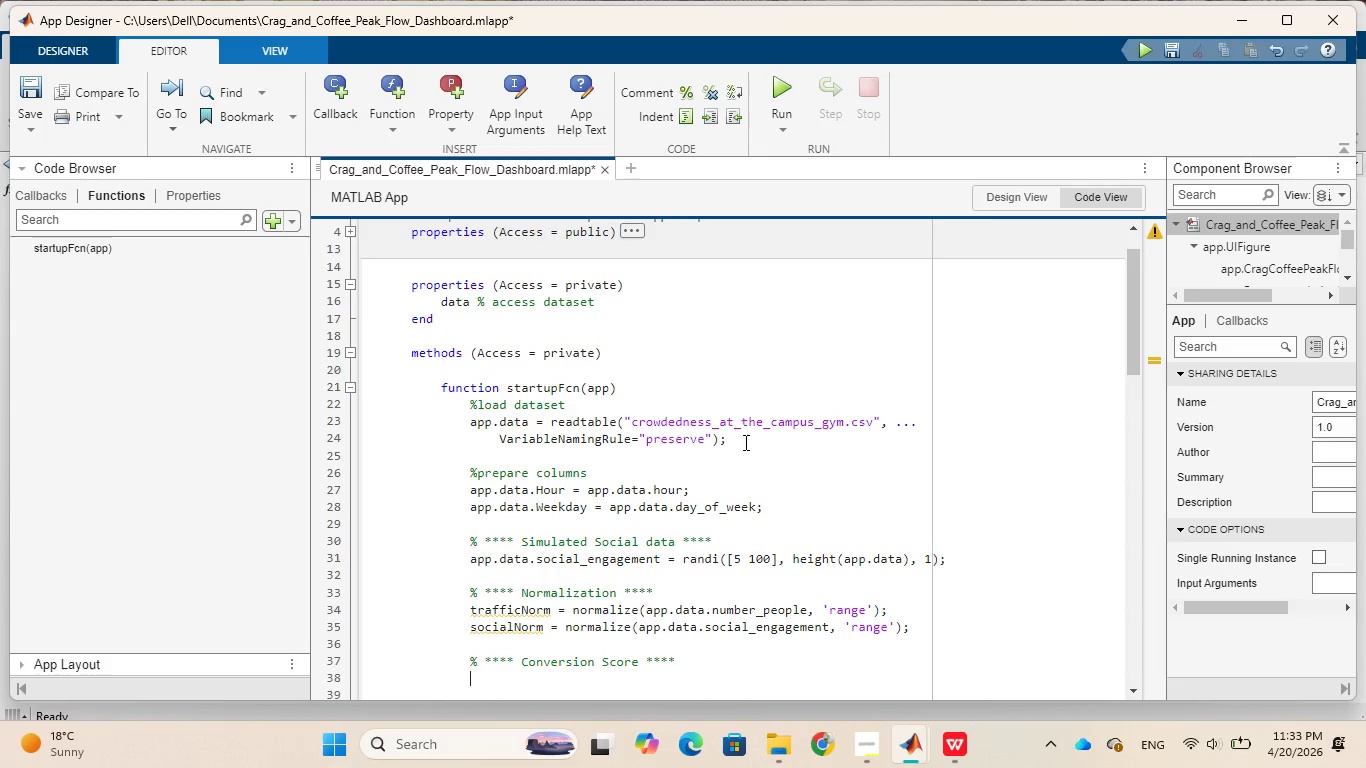 
wait(6.33)
 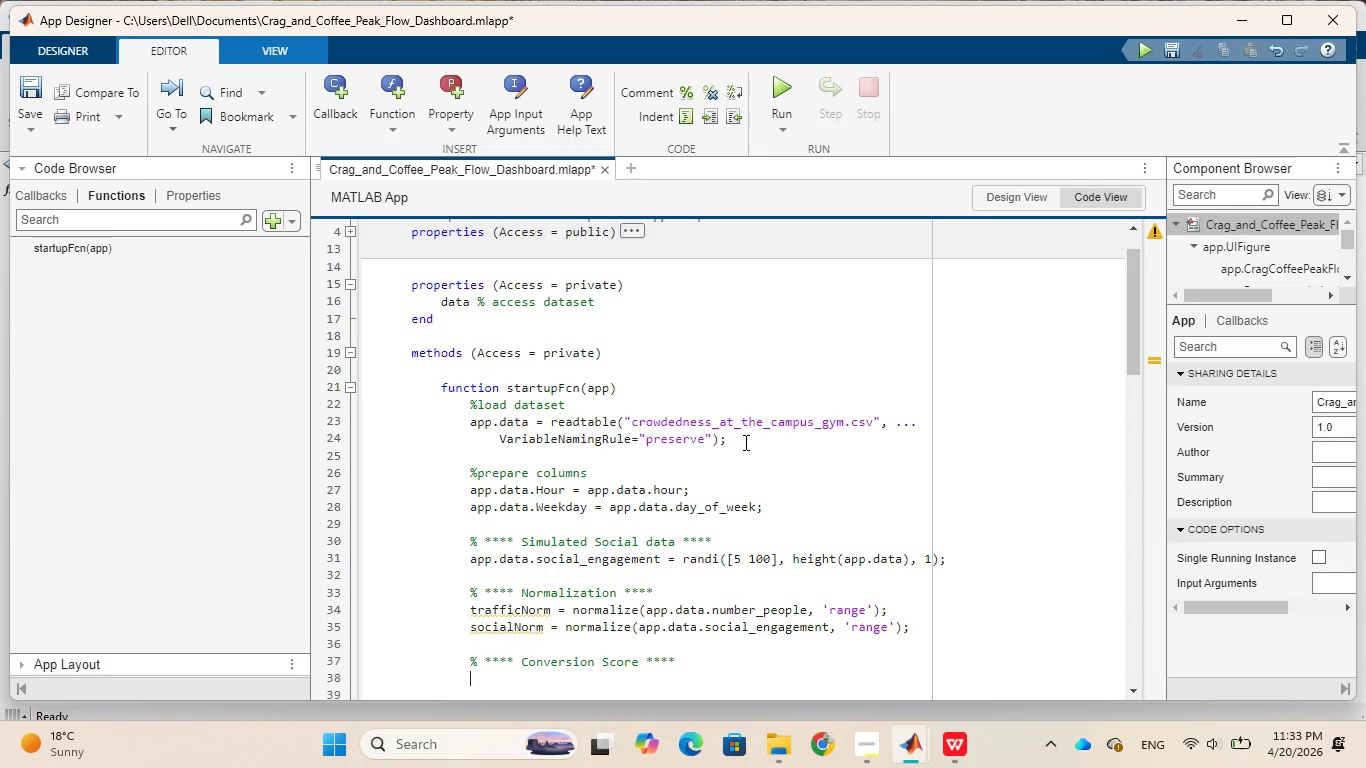 
type(app.data)
 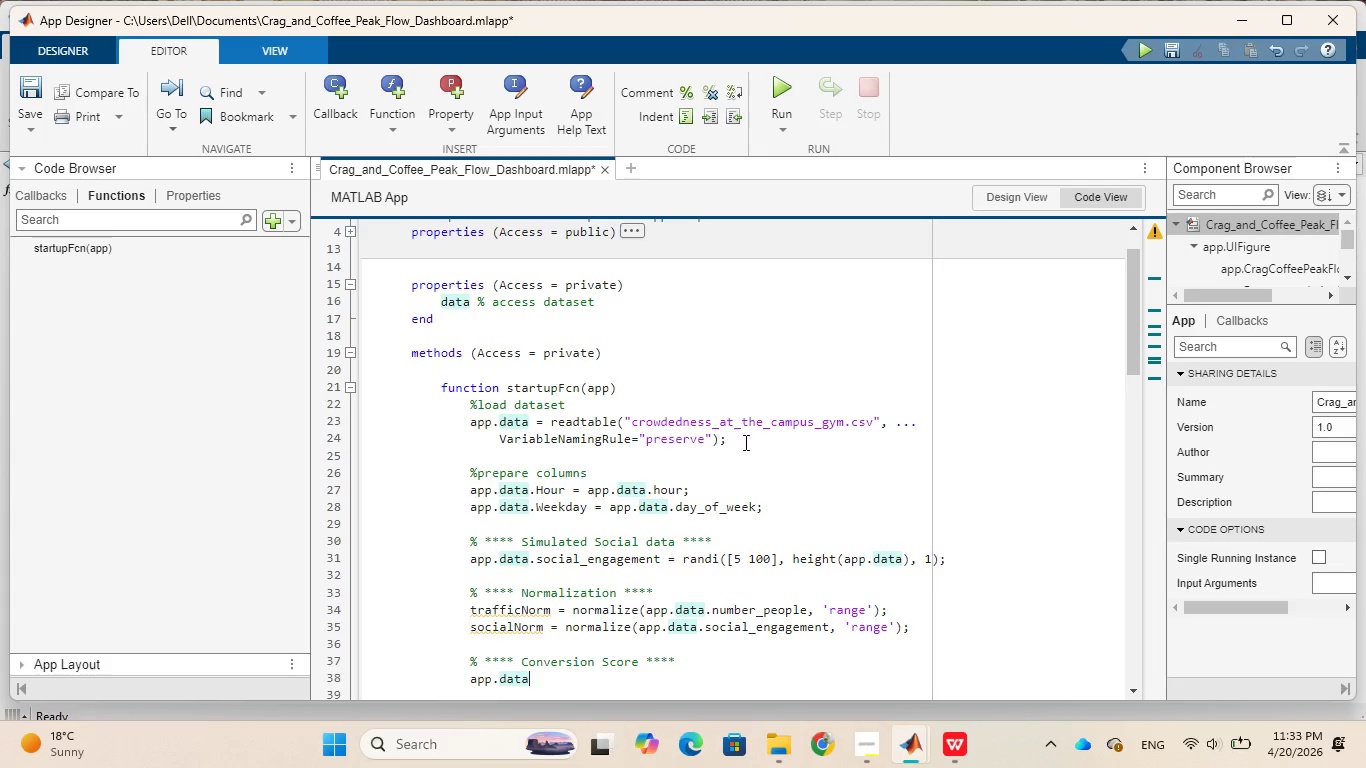 
wait(6.98)
 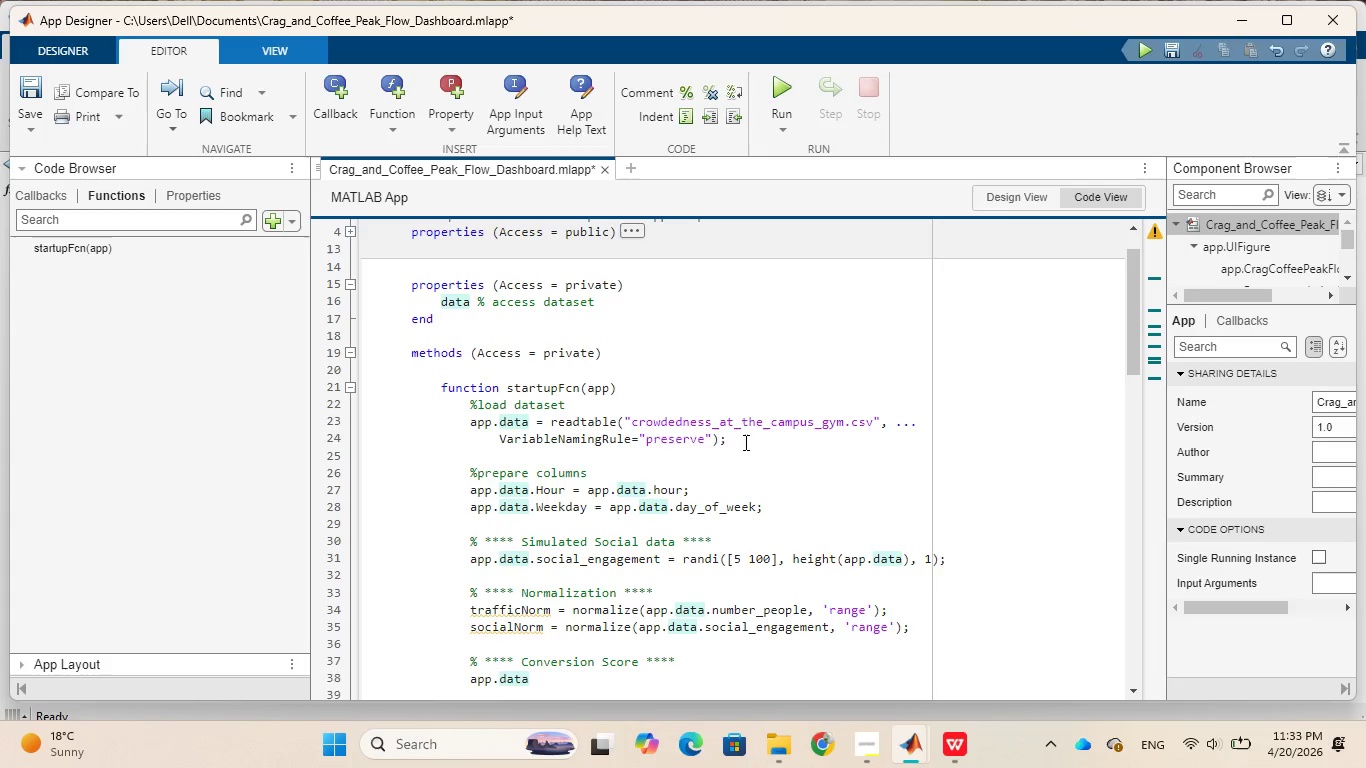 
key(Period)
 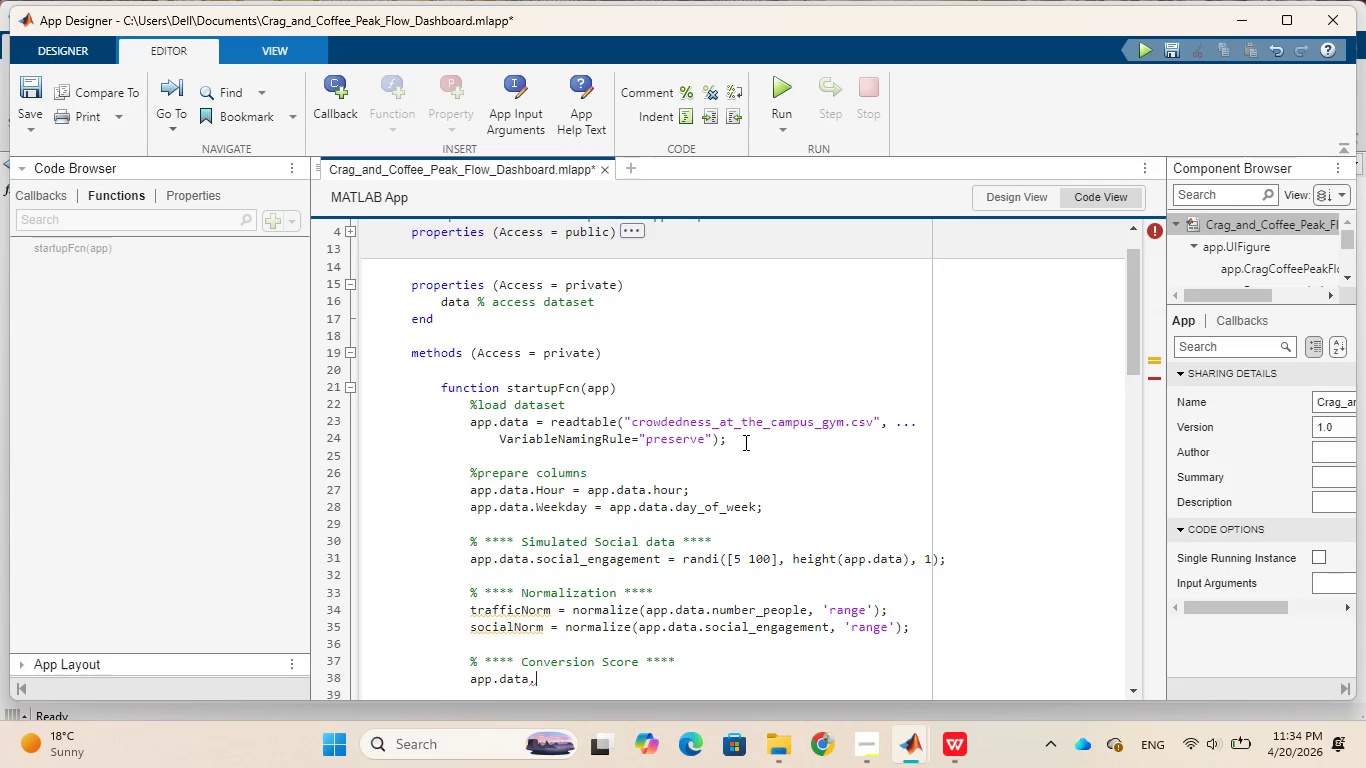 
type(conversionScore = trafficNorm)
 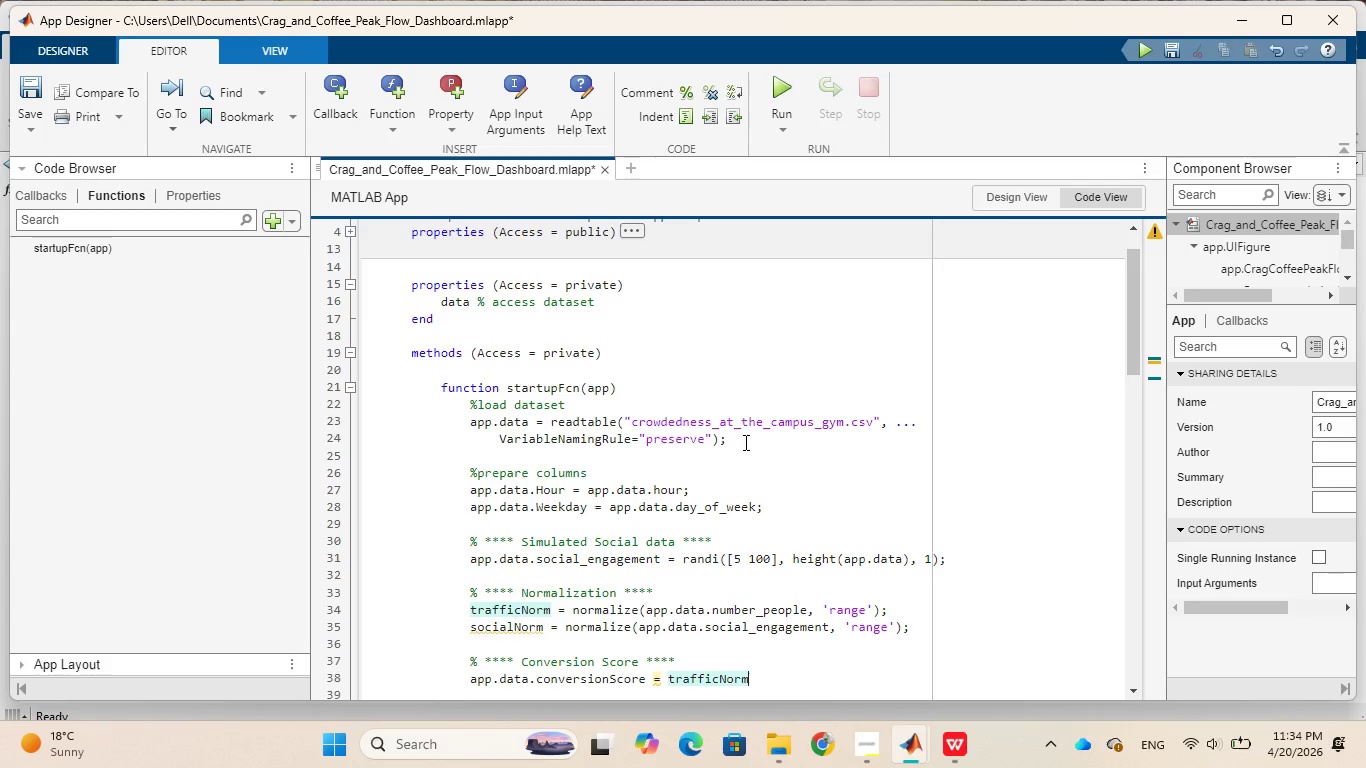 
wait(5.2)
 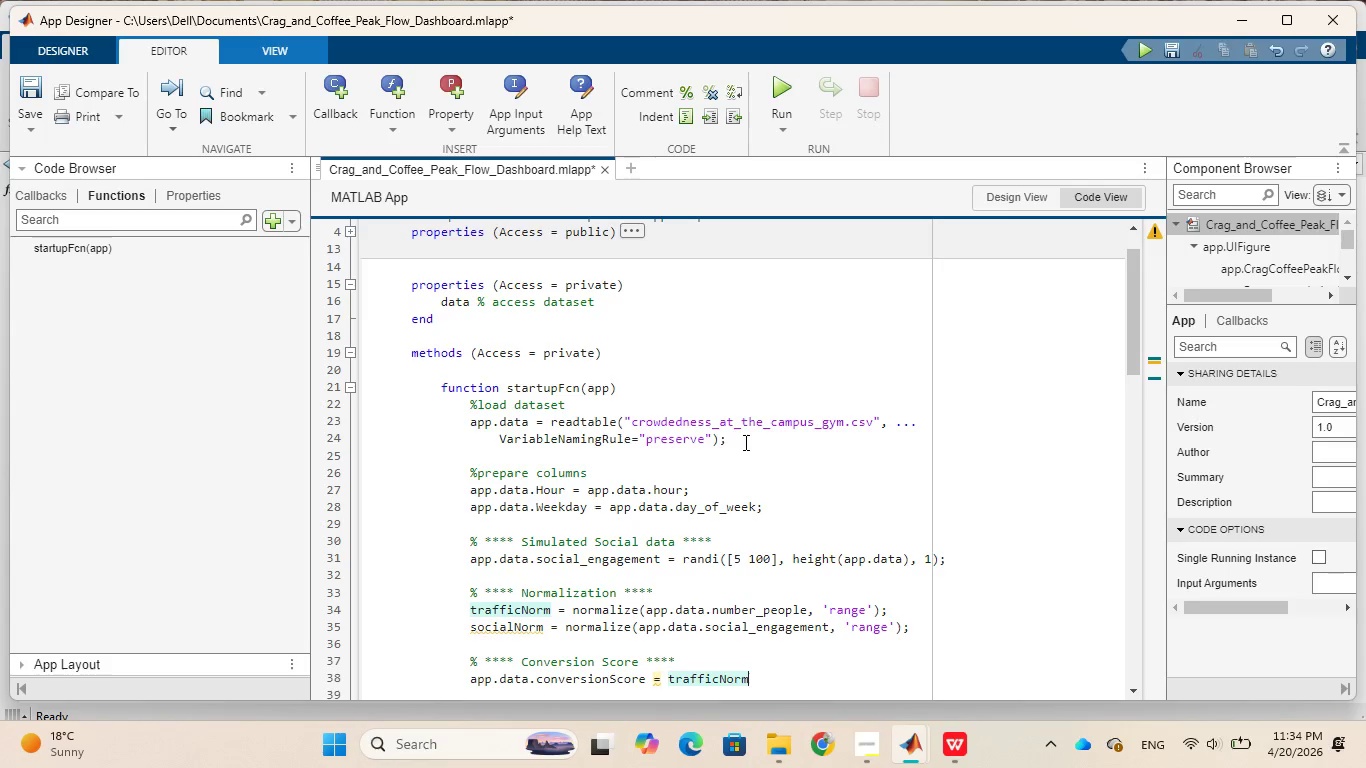 
key(Space)
 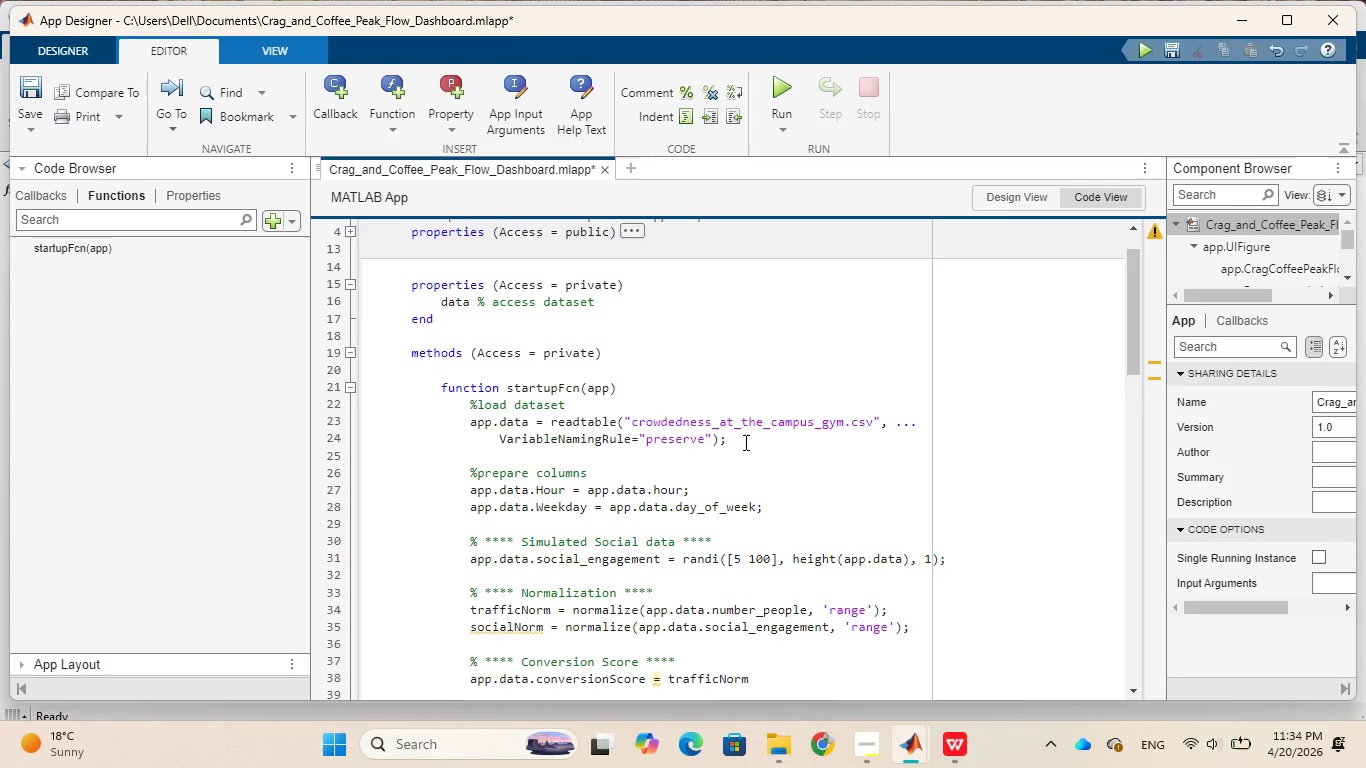 
key(Period)
 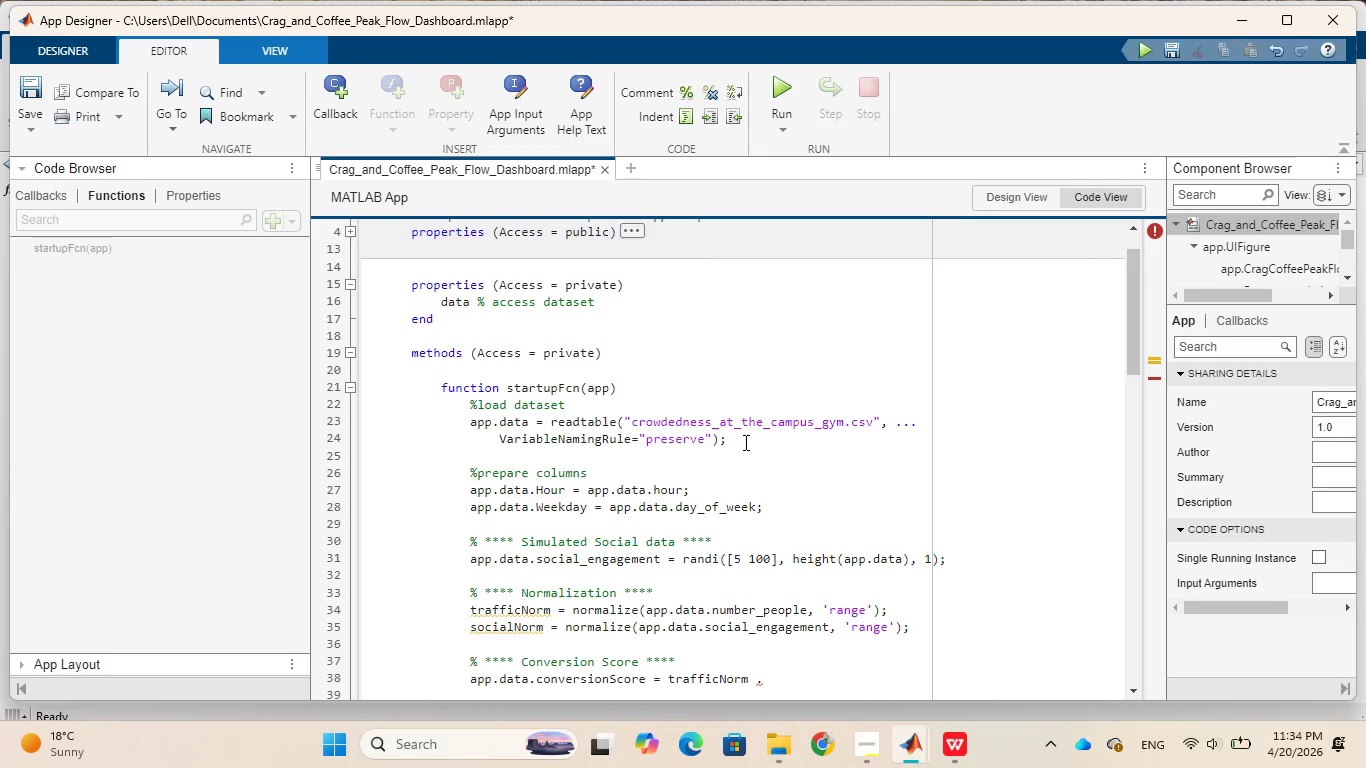 
key(Shift+8)
 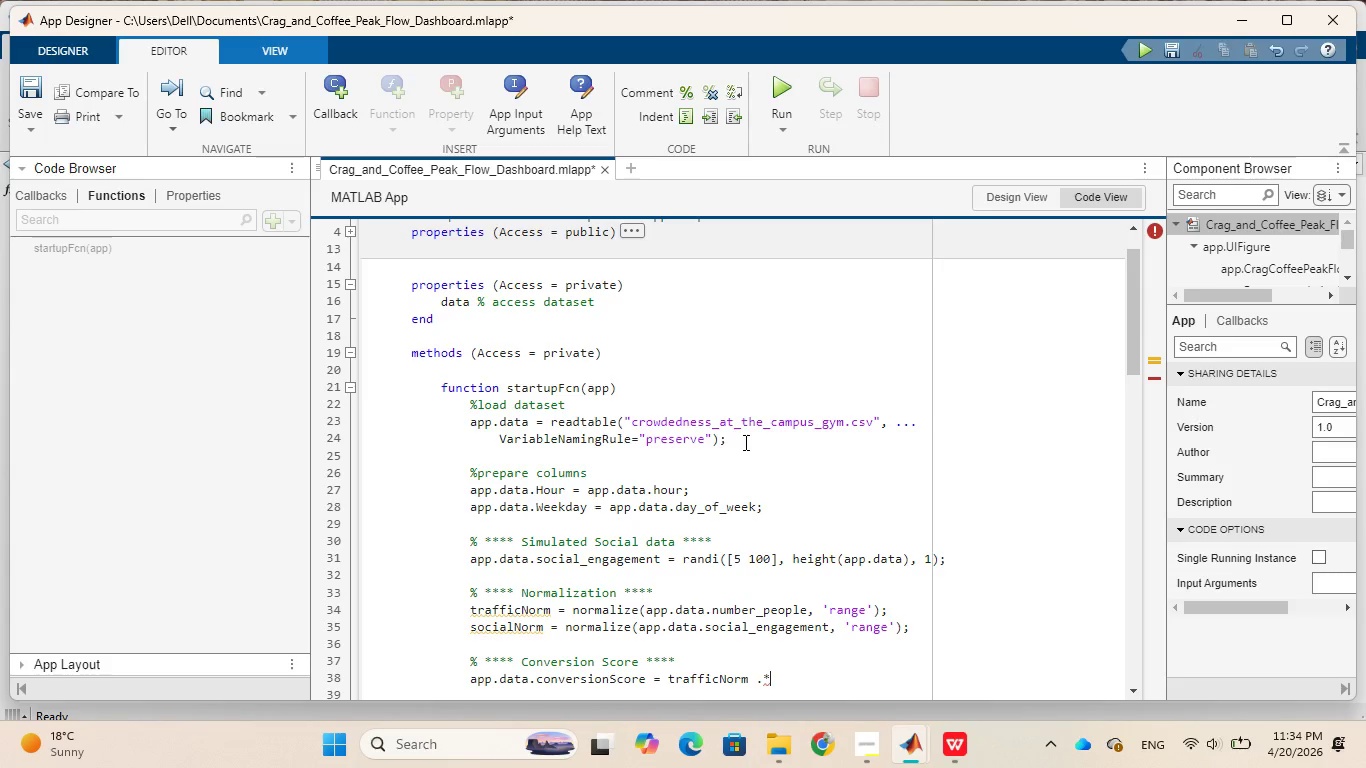 
type( (1 _)
key(Backspace)
type(- socialNorm);)
 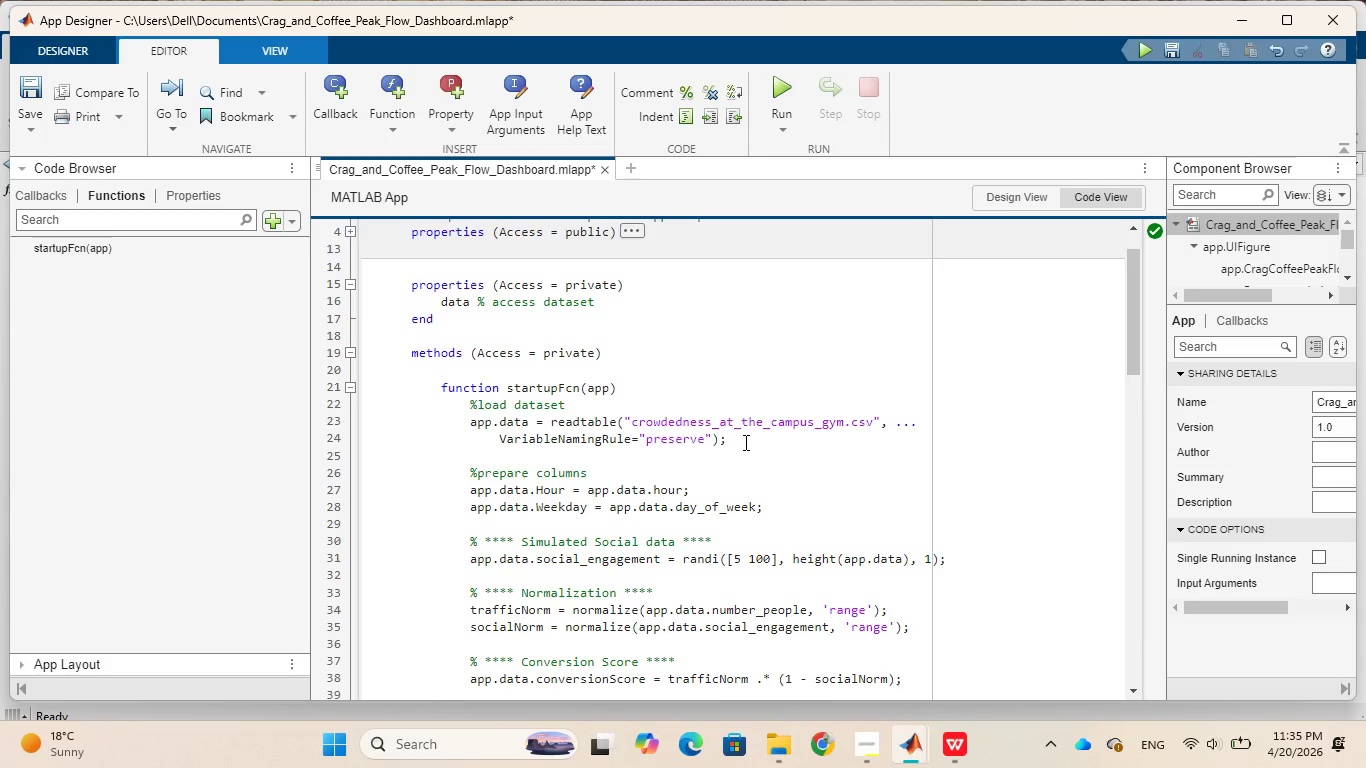 
scroll: coordinate [1006, 513], scroll_direction: down, amount: 1.0
 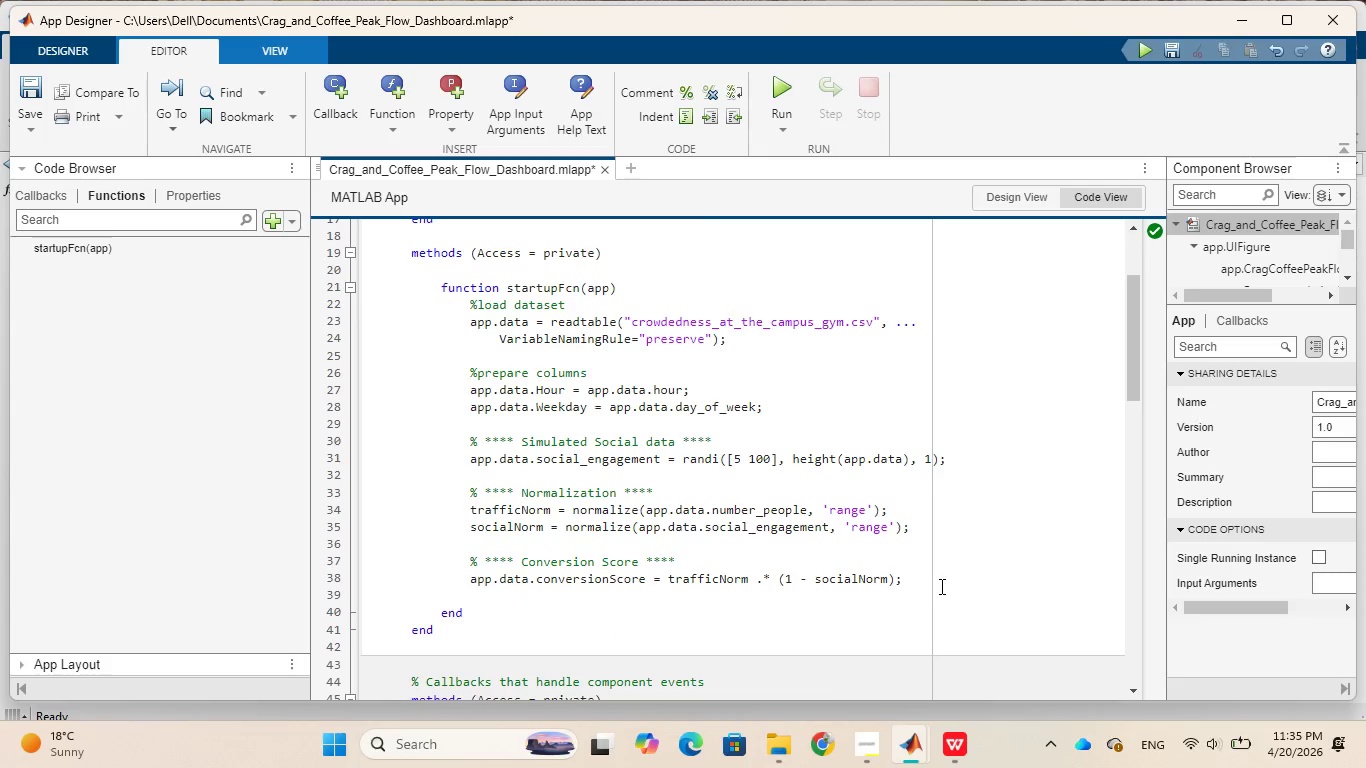 
left_click([940, 586])
 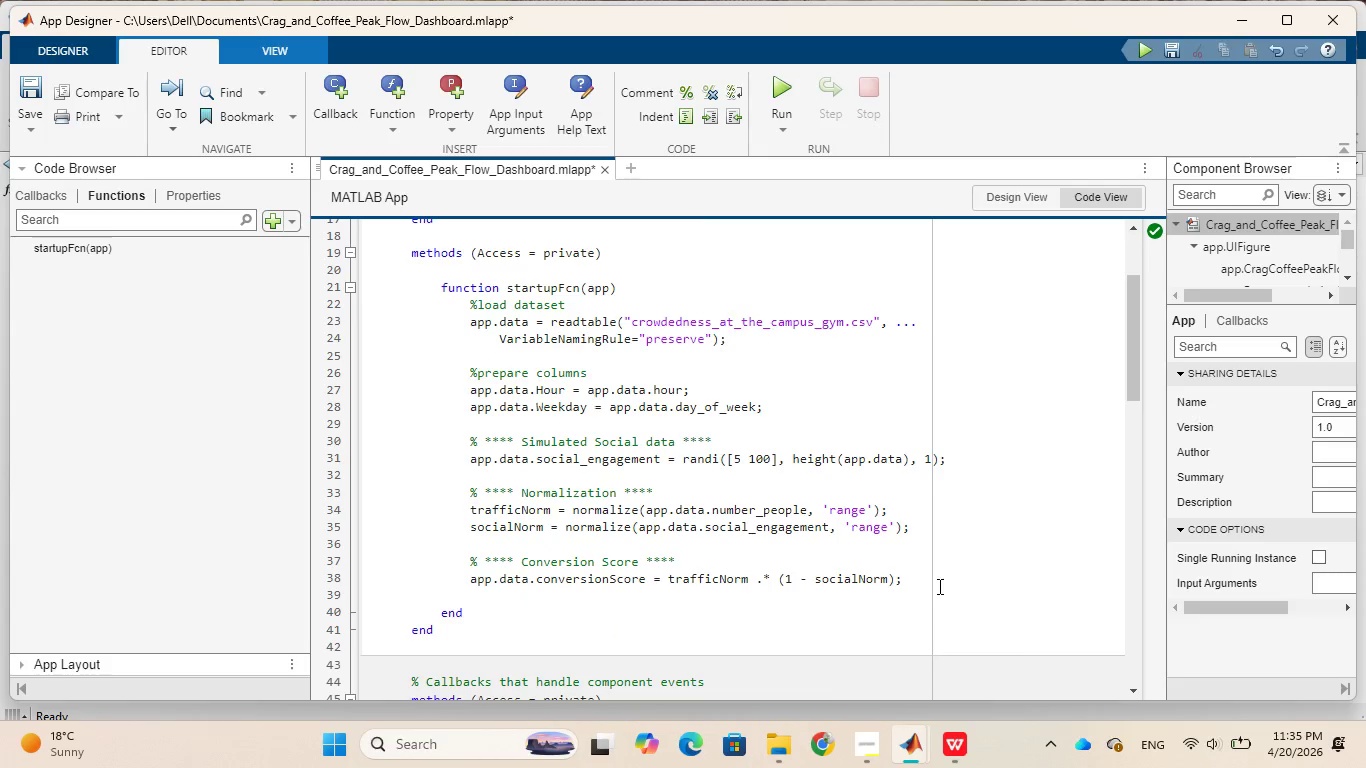 
left_click([938, 586])
 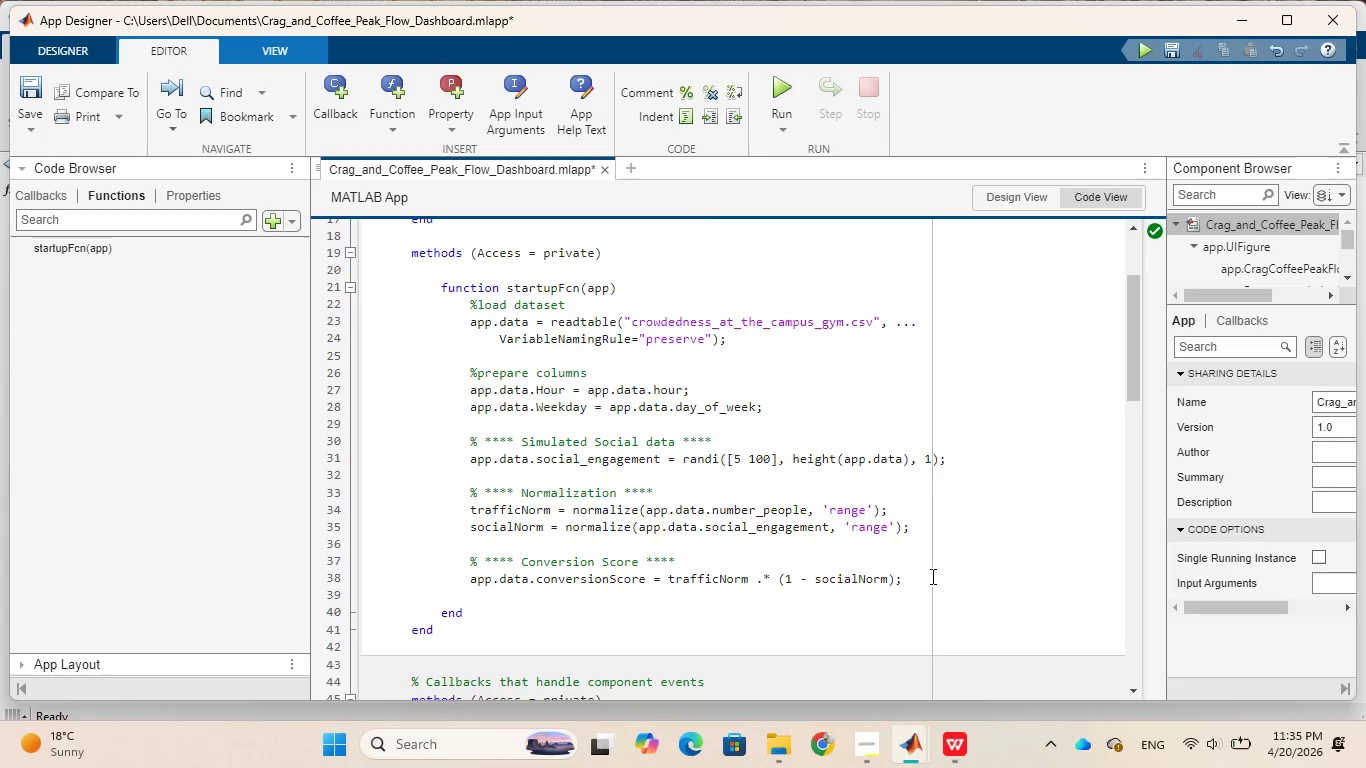 
left_click([931, 576])
 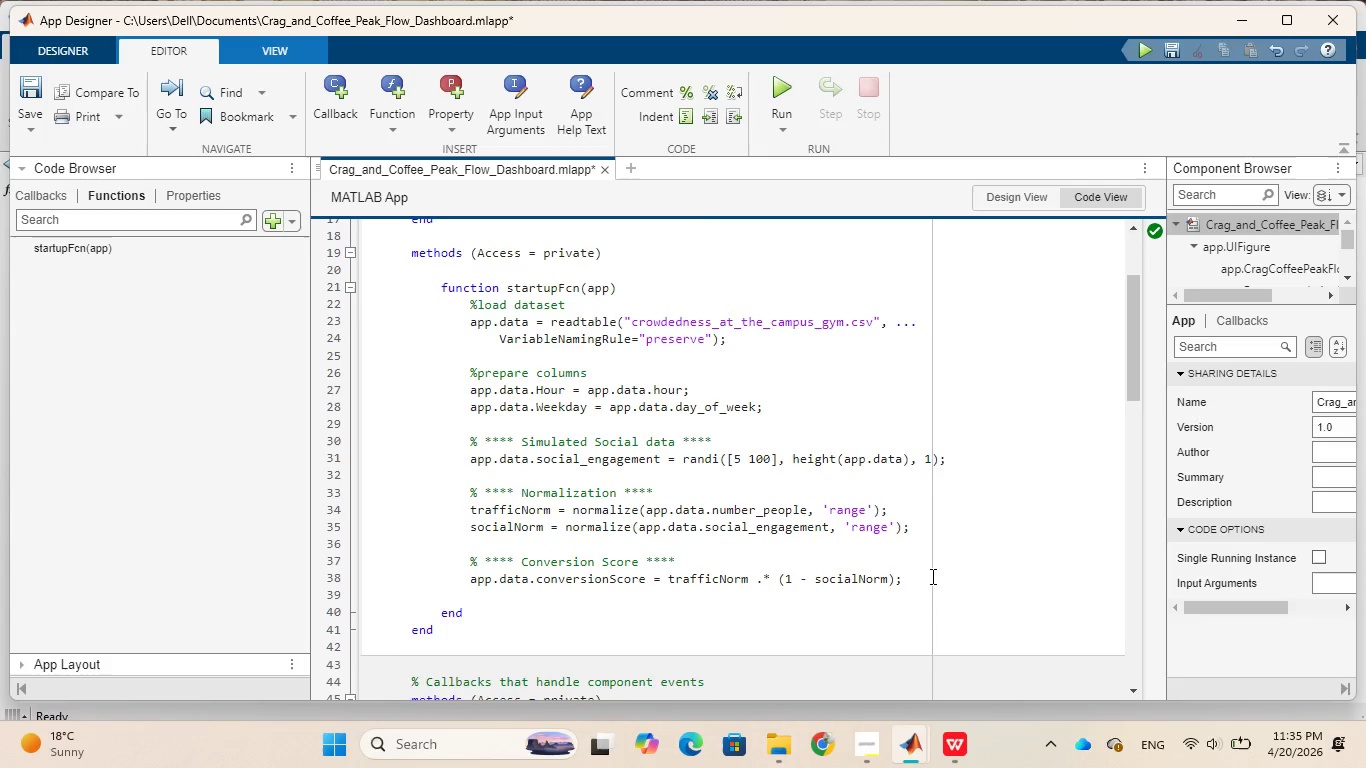 
key(Enter)
 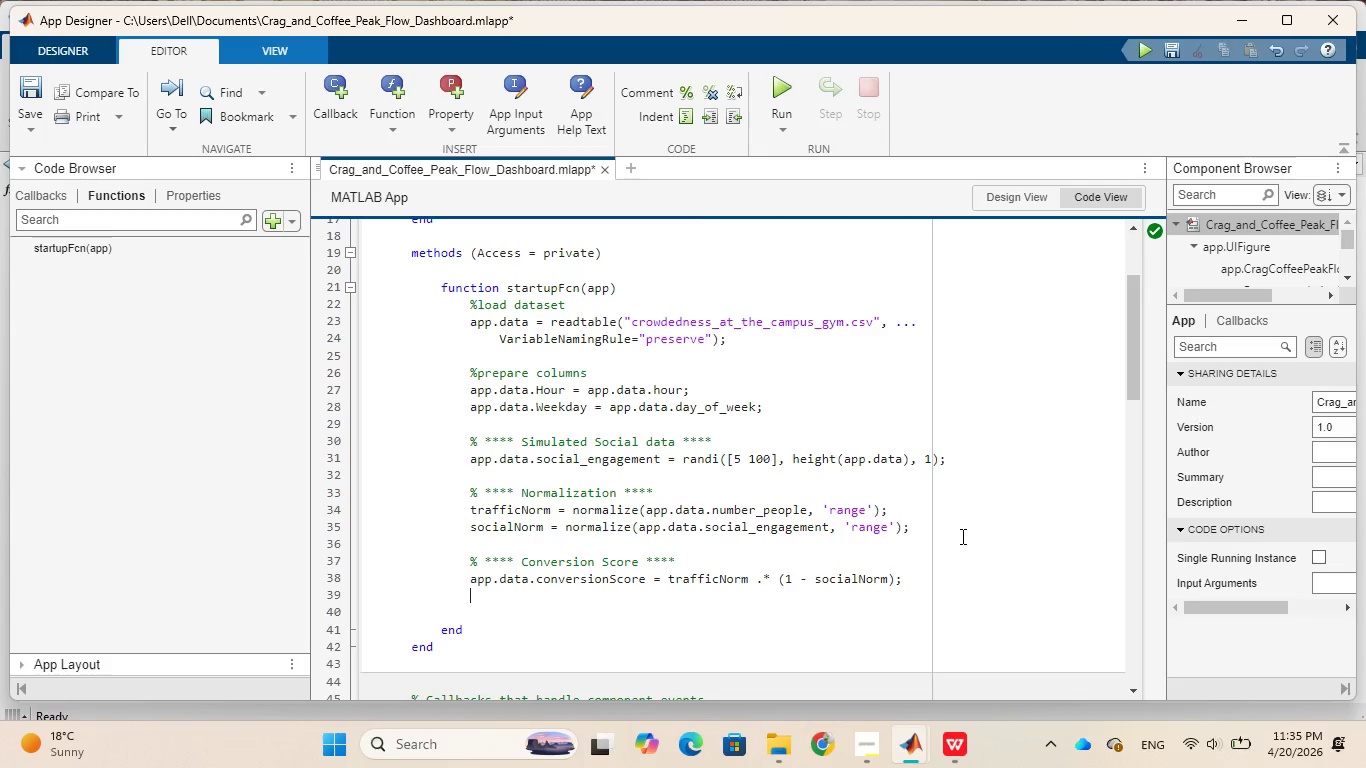 
key(Enter)
 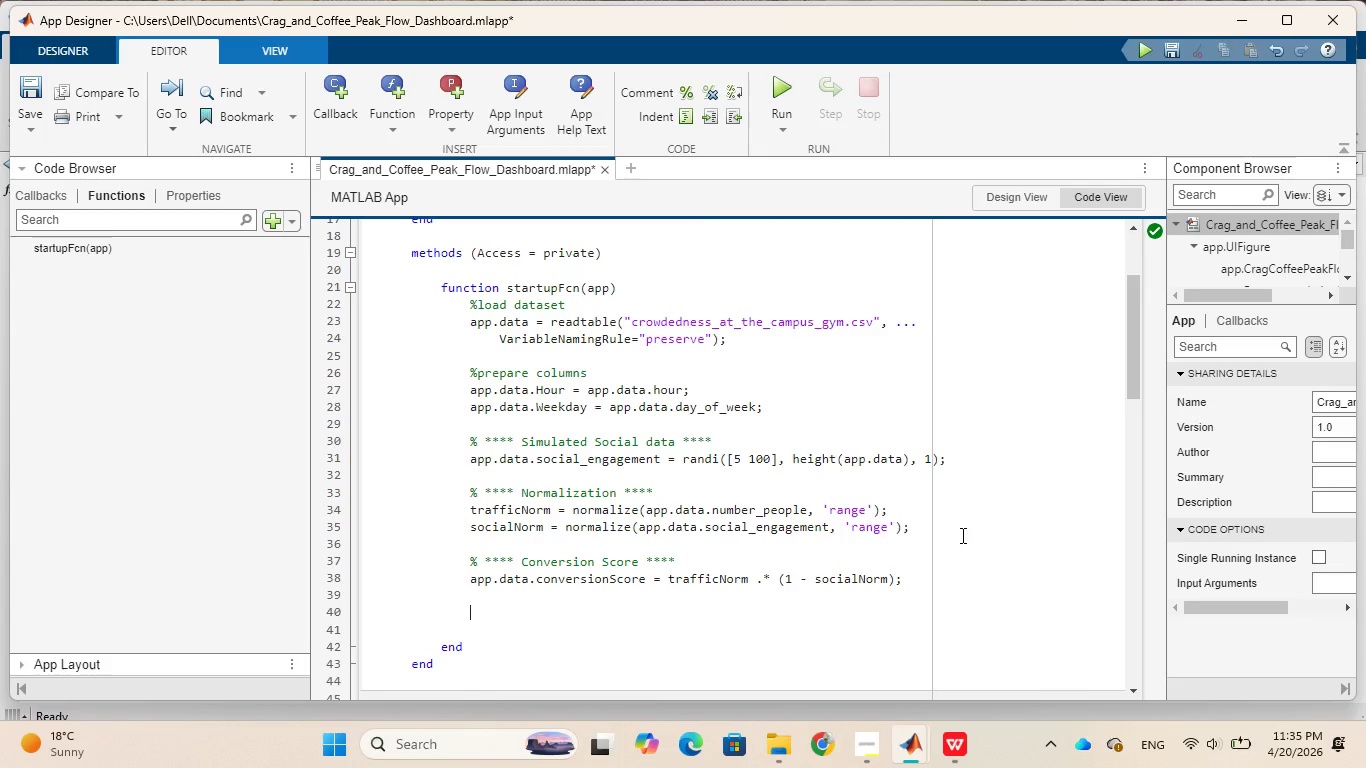 
type(% ****)
 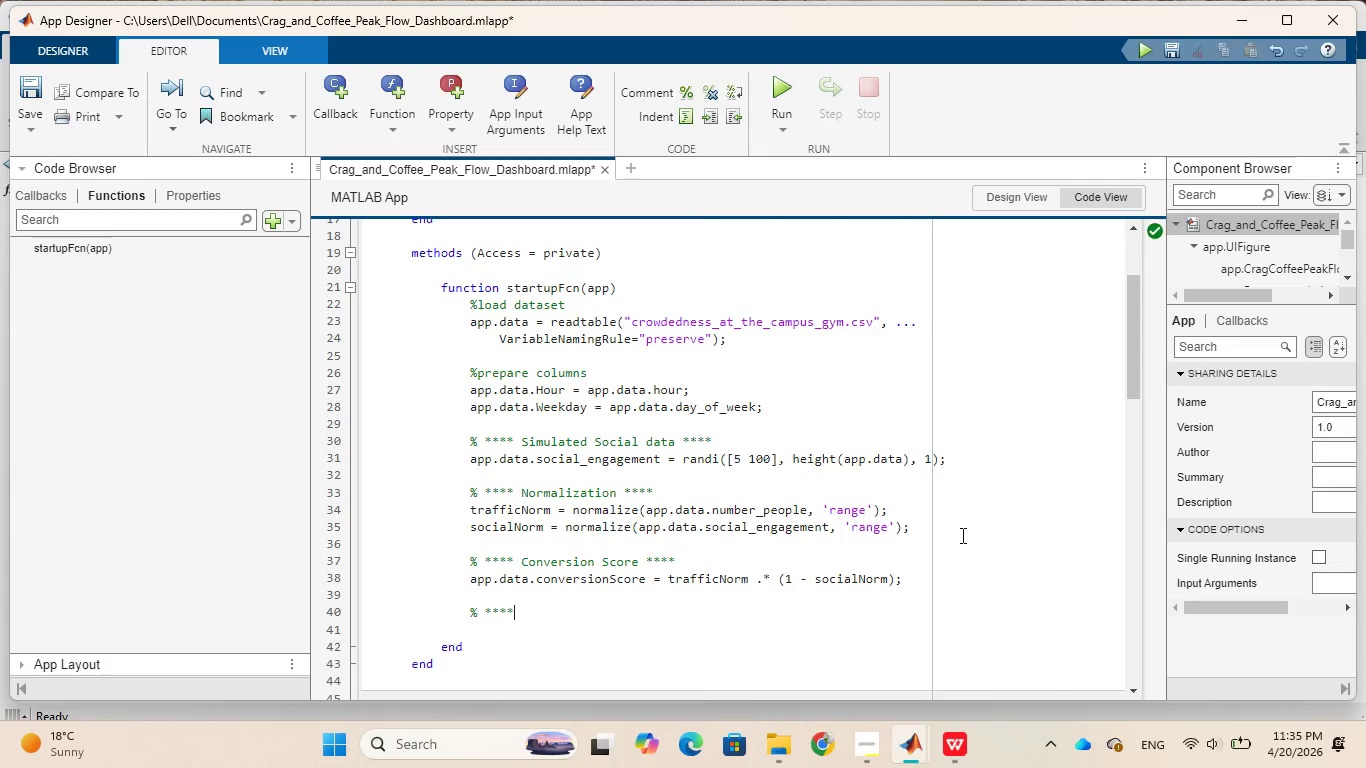 
type( Build Conversin MA)
 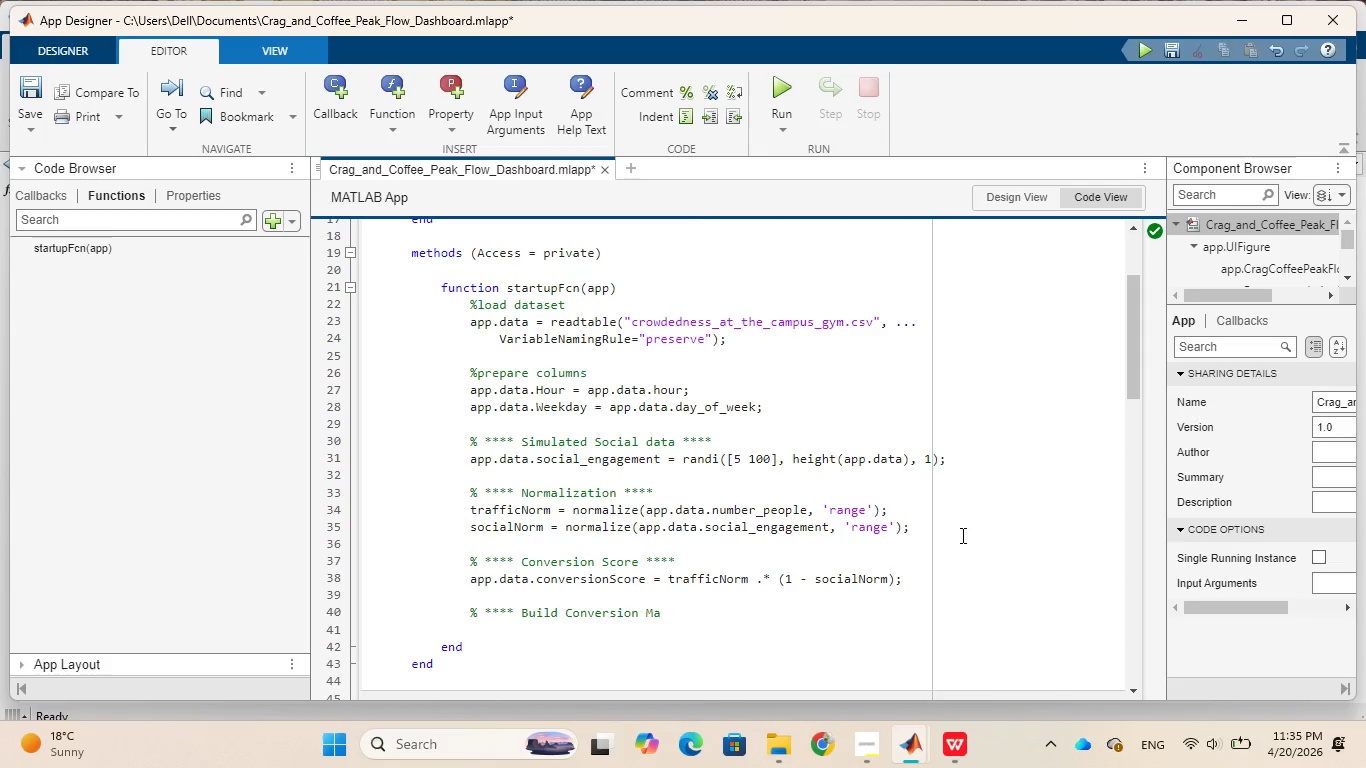 
hold_key(key=CapsLock, duration=0.36)
 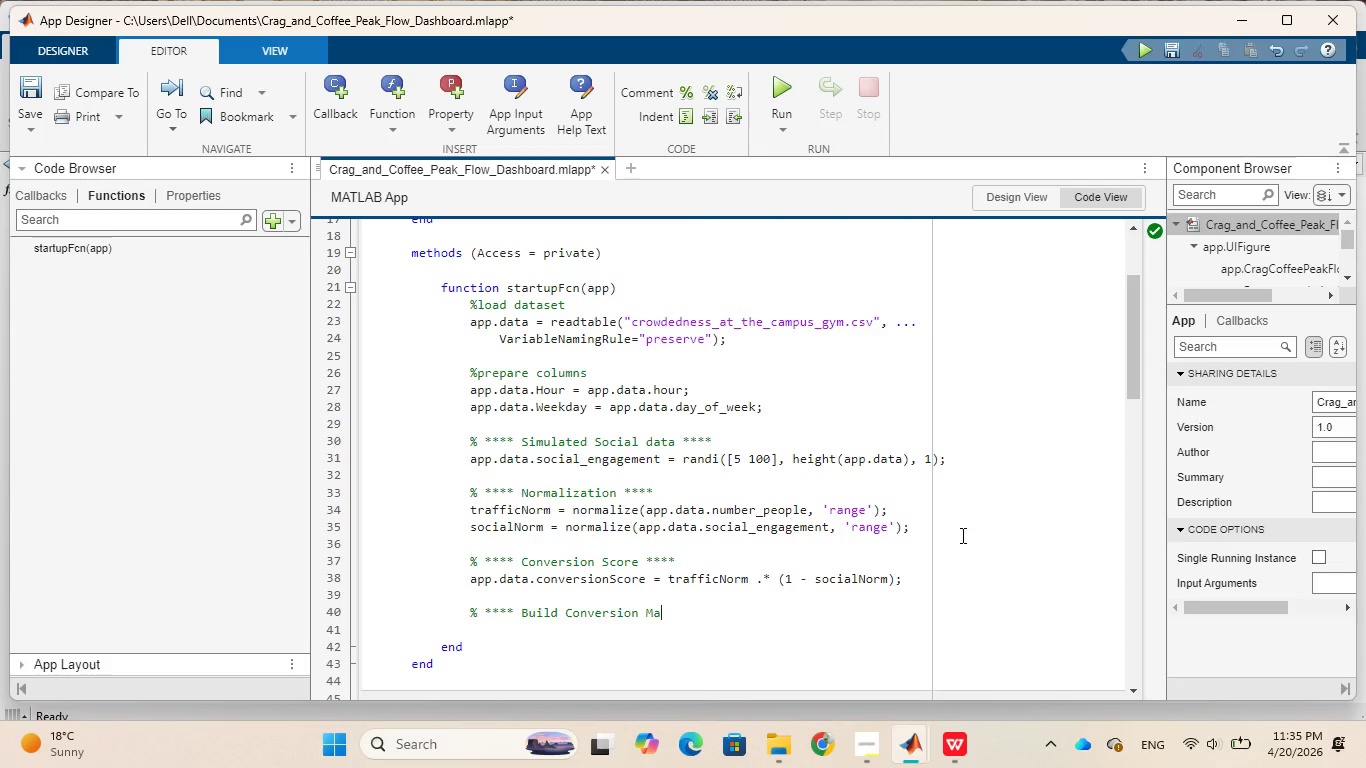 
key(Backspace)
type(ATRIX (7 x)
key(Backspace)
key(Backspace)
type(x)
 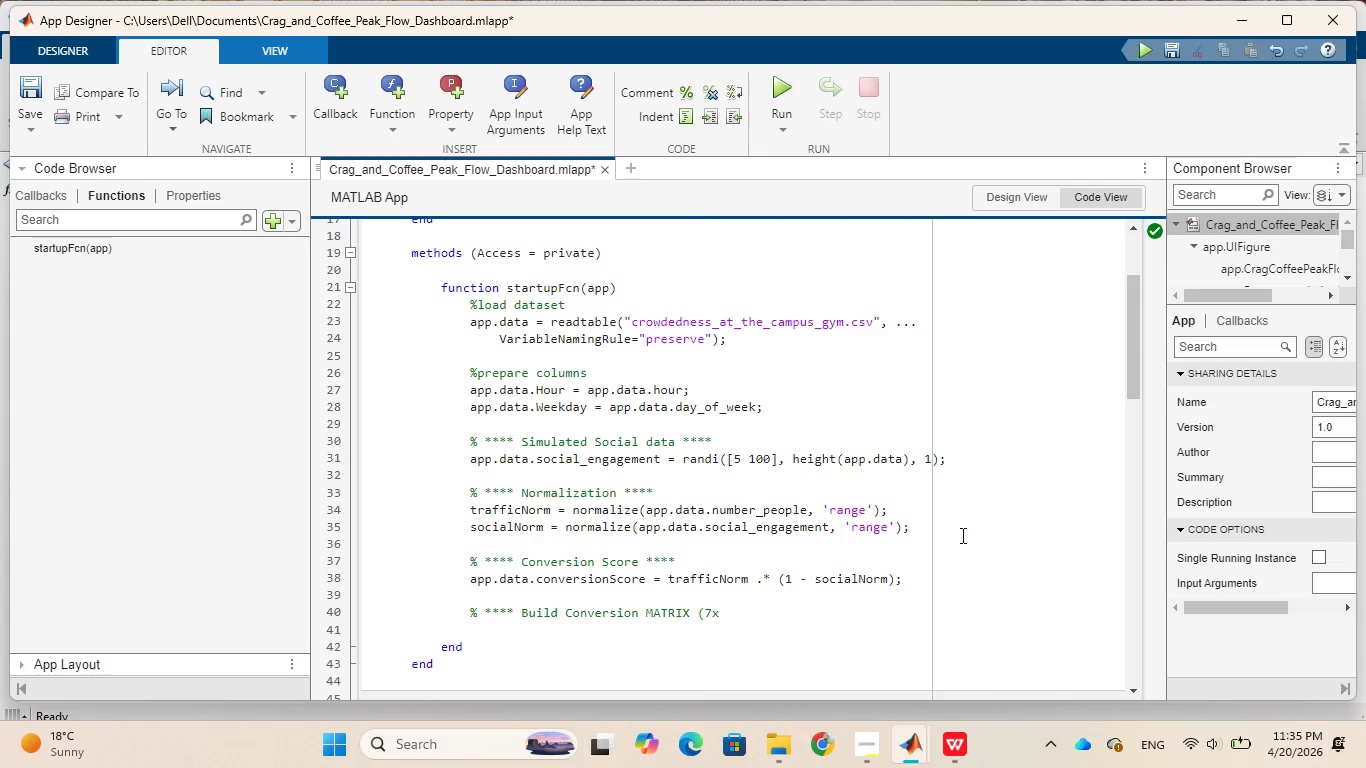 
type(24))
 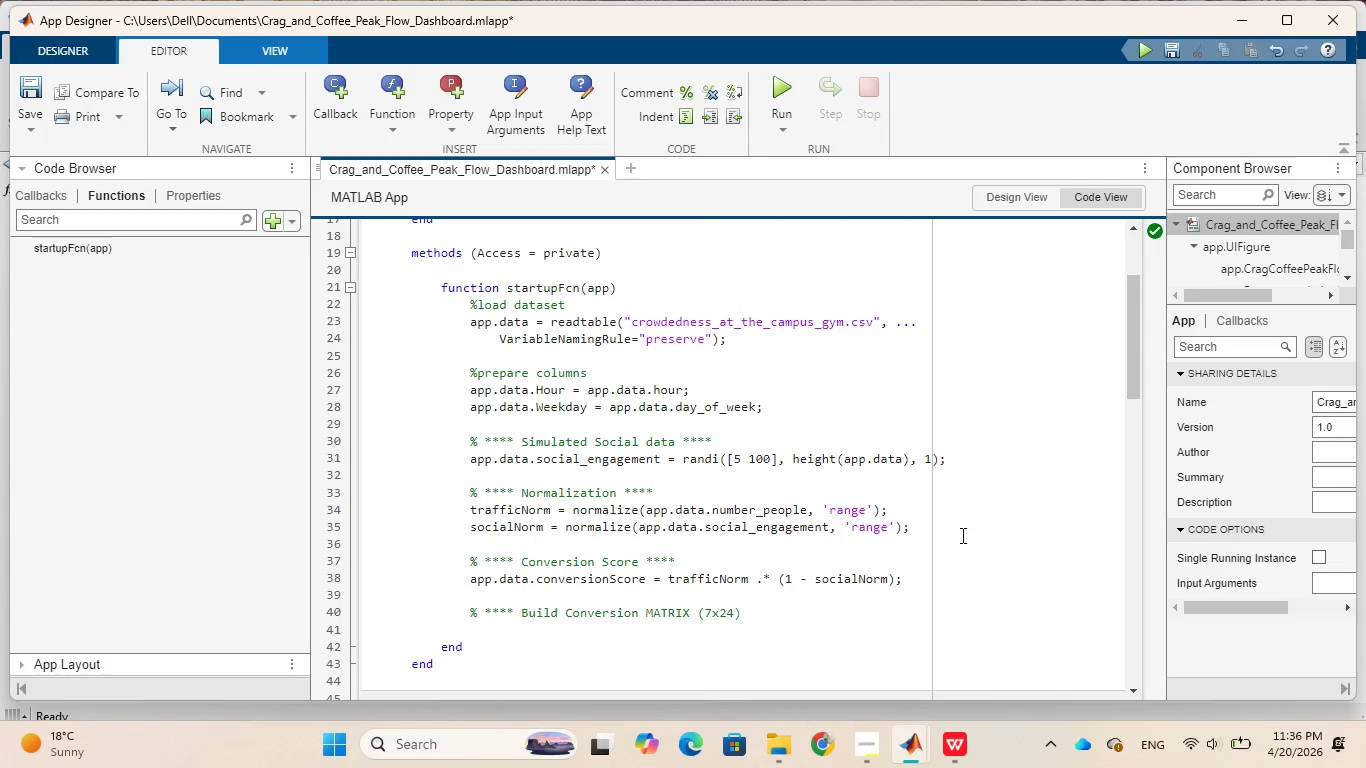 
wait(5.44)
 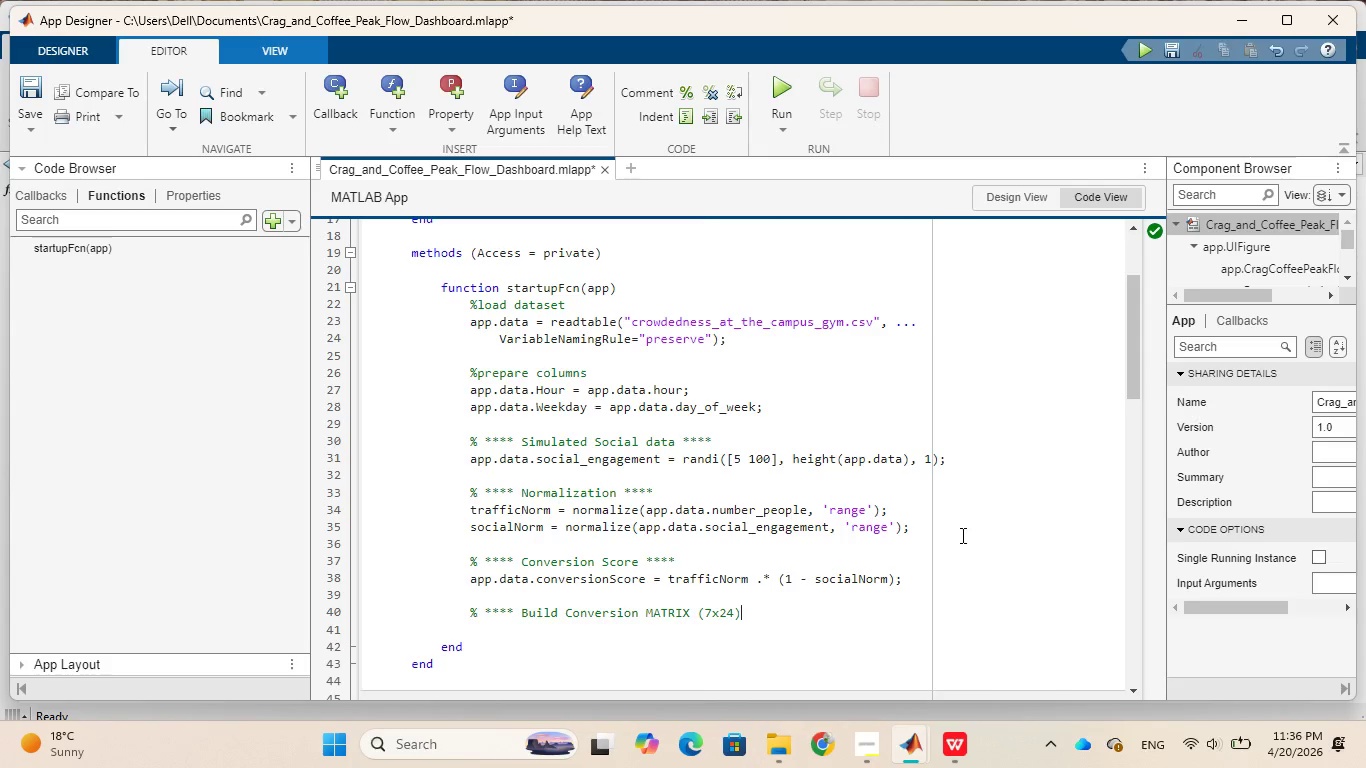 
type( ****)
 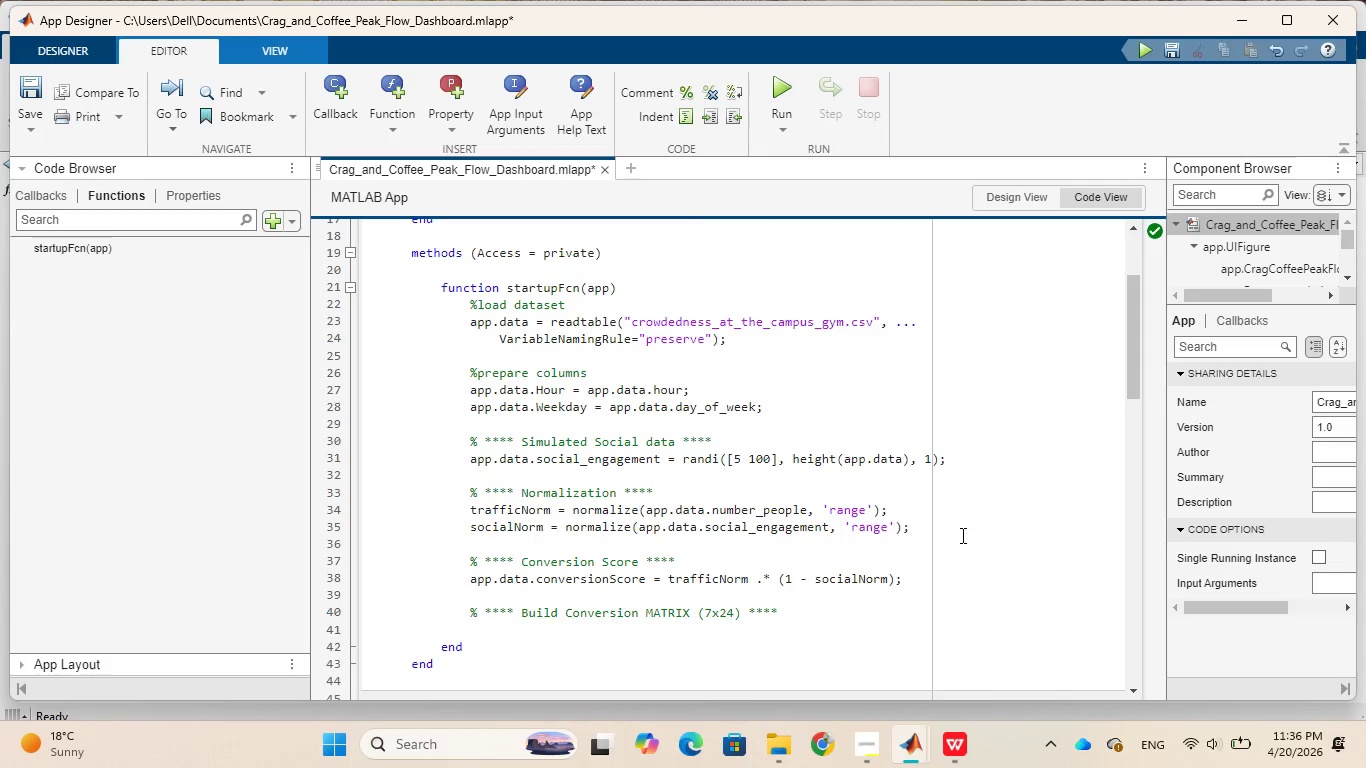 
key(Enter)
 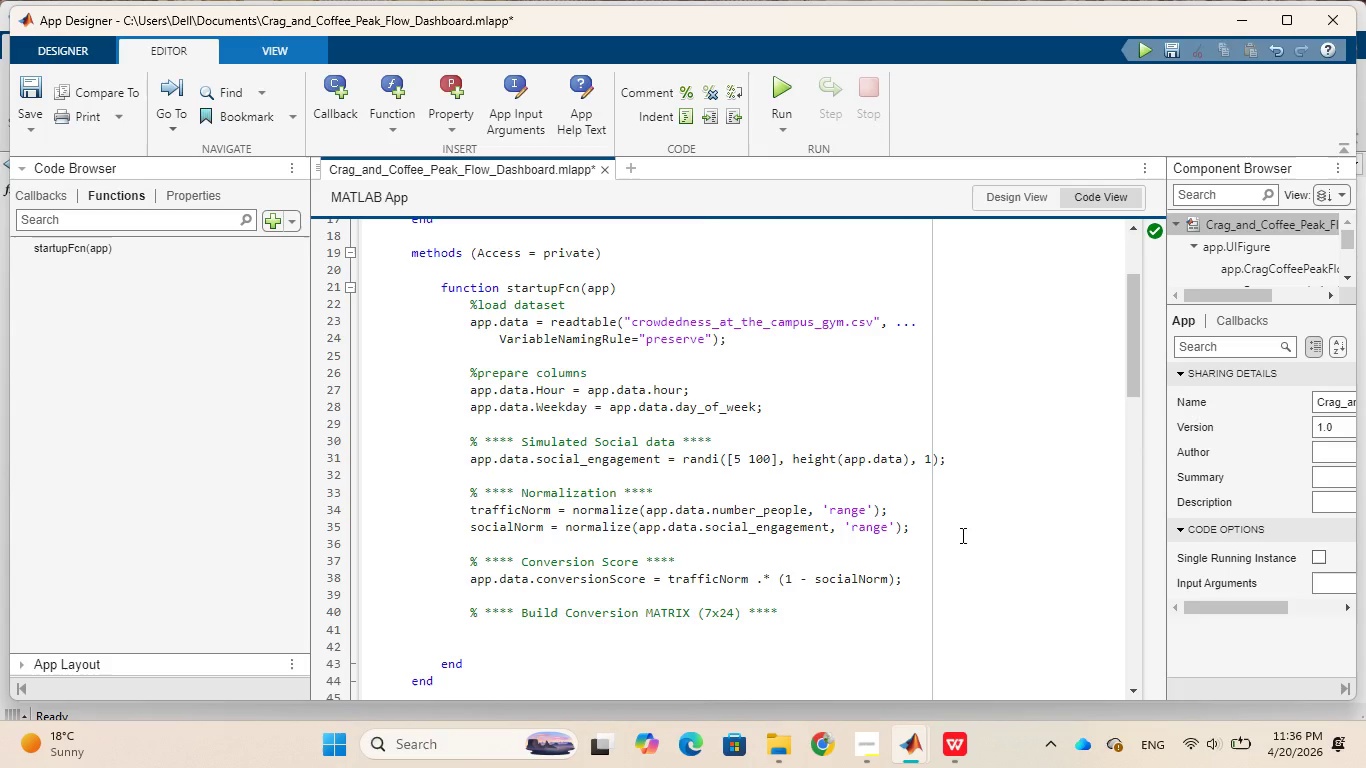 
wait(15.44)
 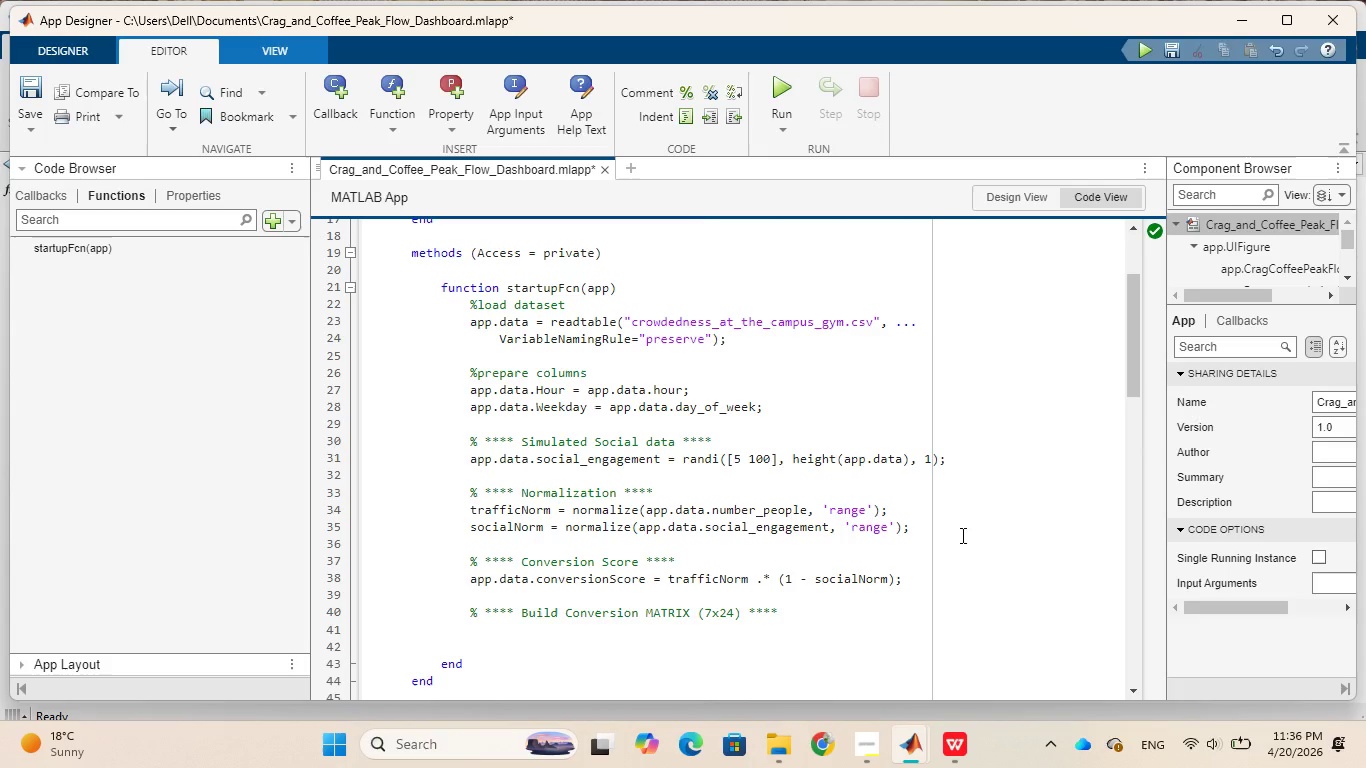 
key(Enter)
 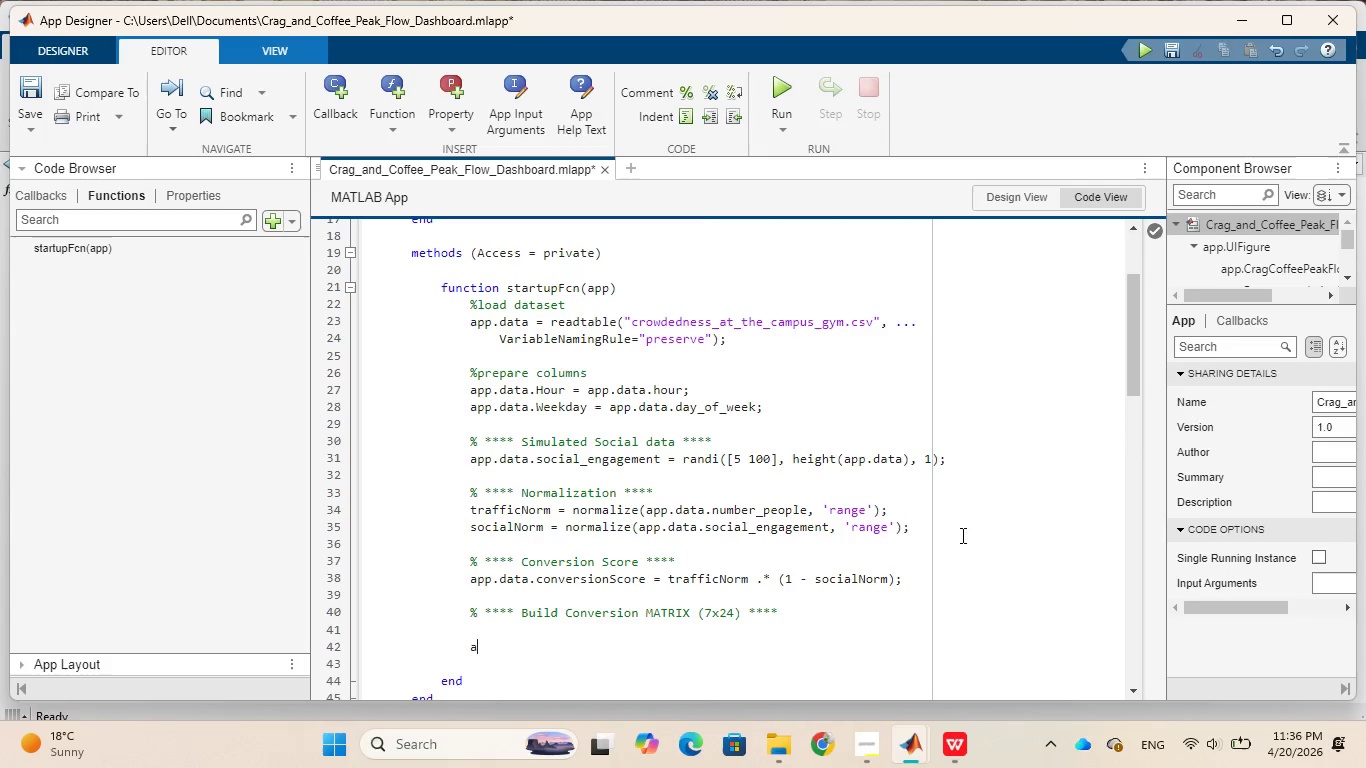 
type(app.)
 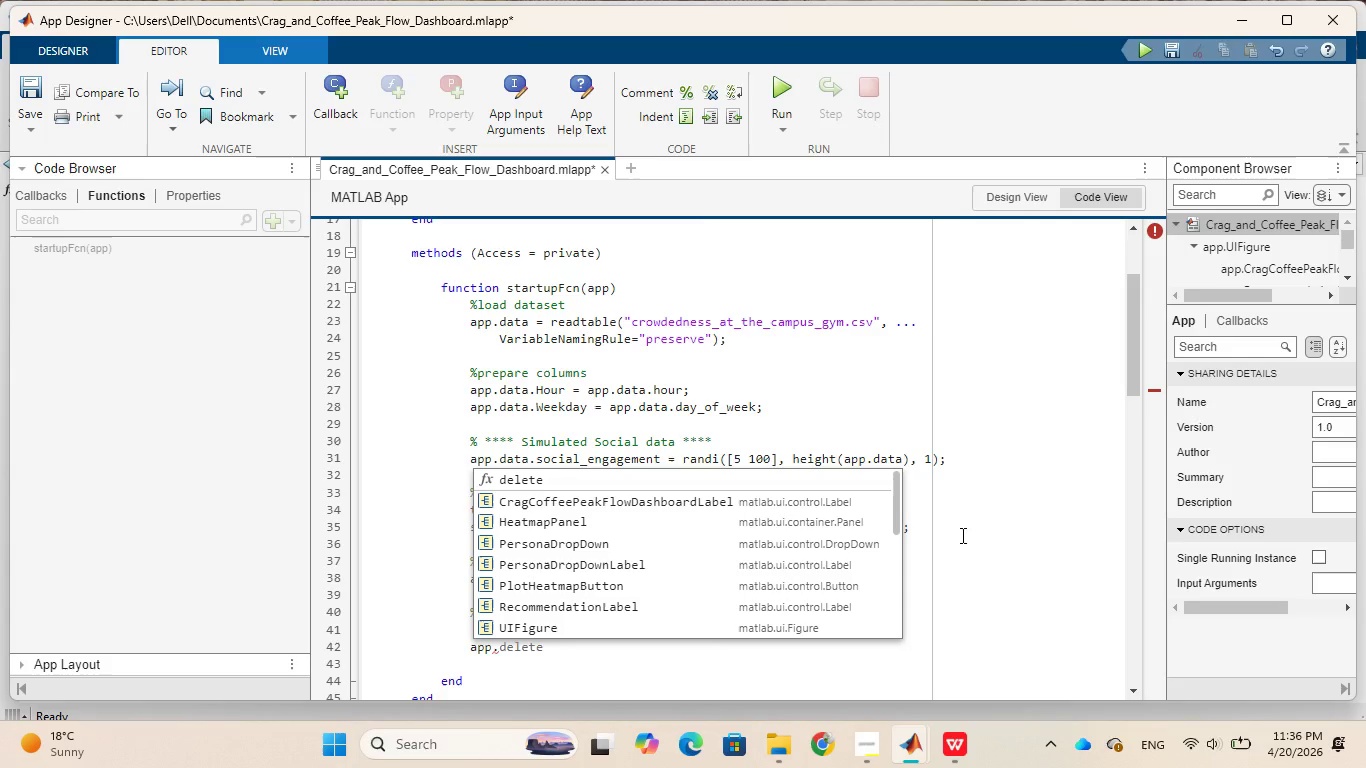 
type(conversionMATR)
 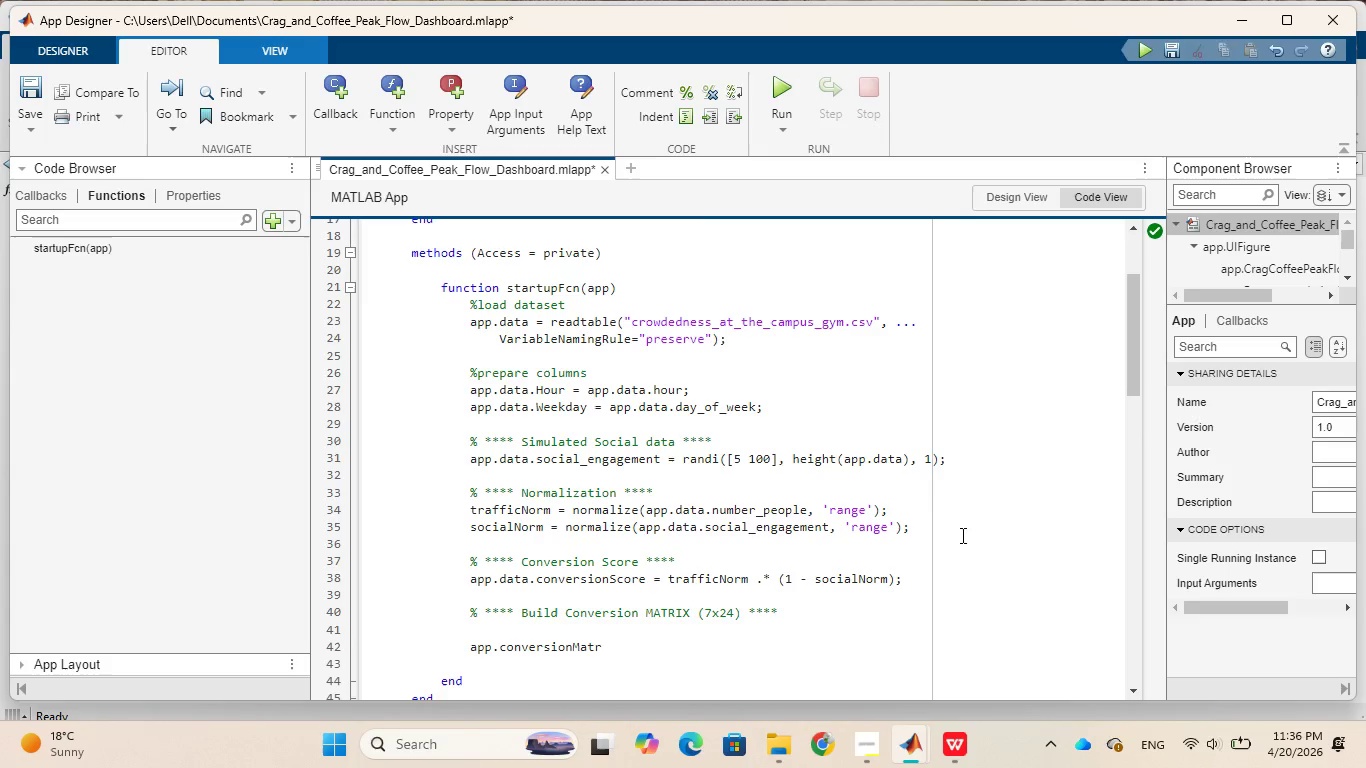 
hold_key(key=CapsLock, duration=0.31)
 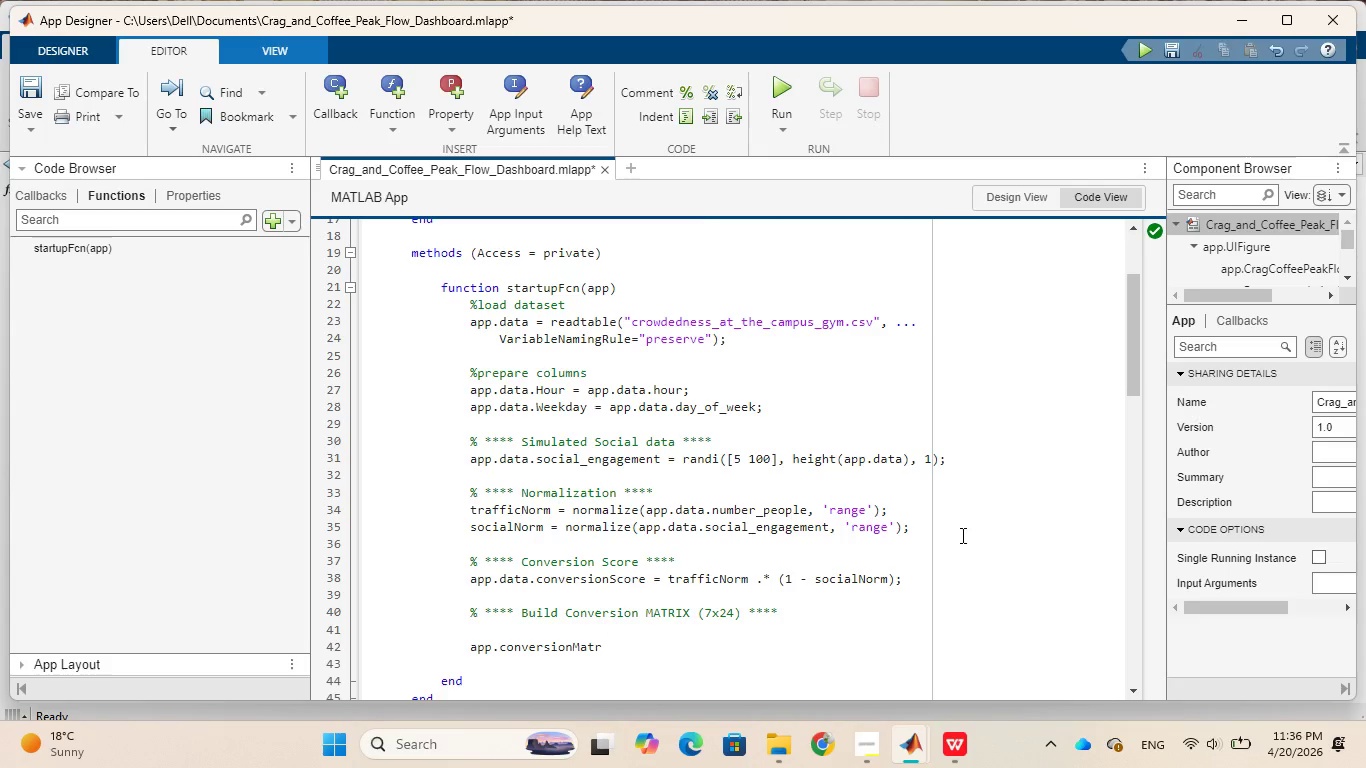 
type(ix = NAn)
 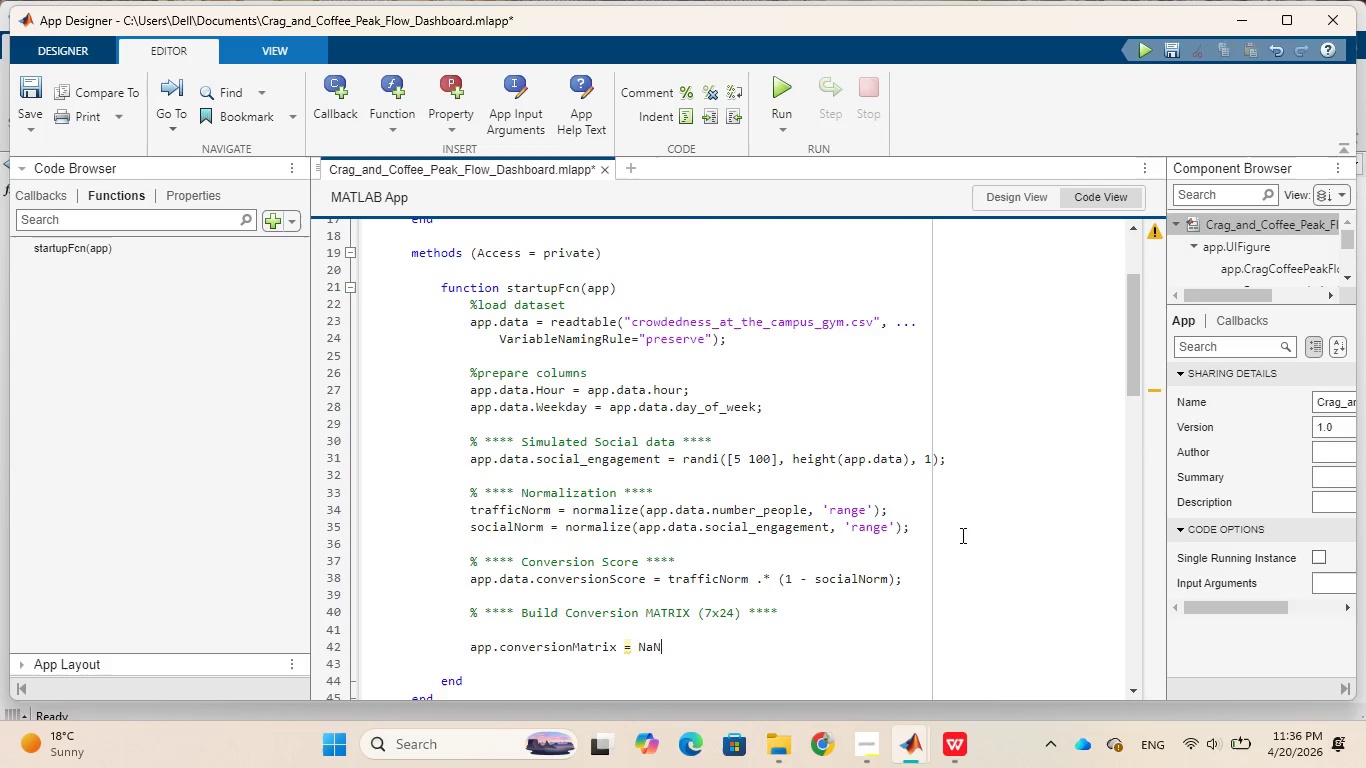 
hold_key(key=CapsLock, duration=0.33)
 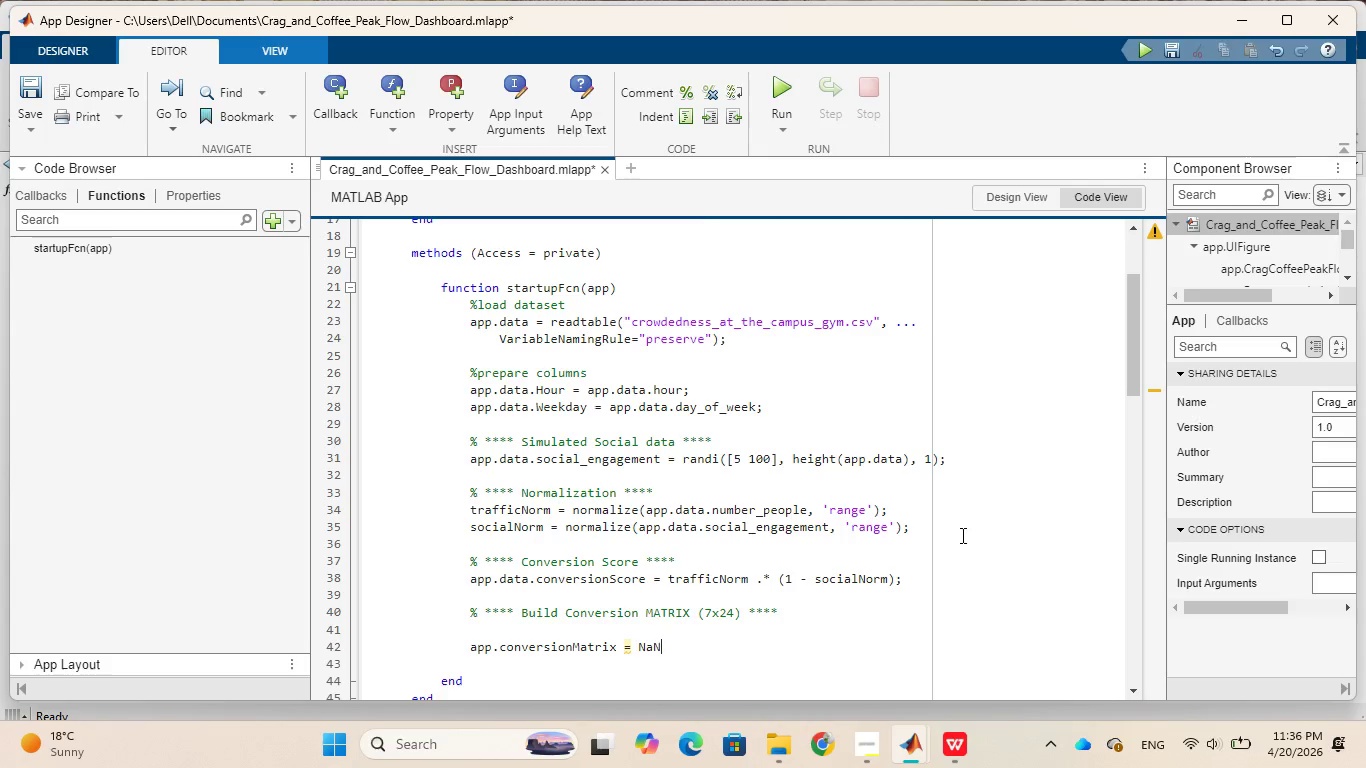 
type((7,24)
 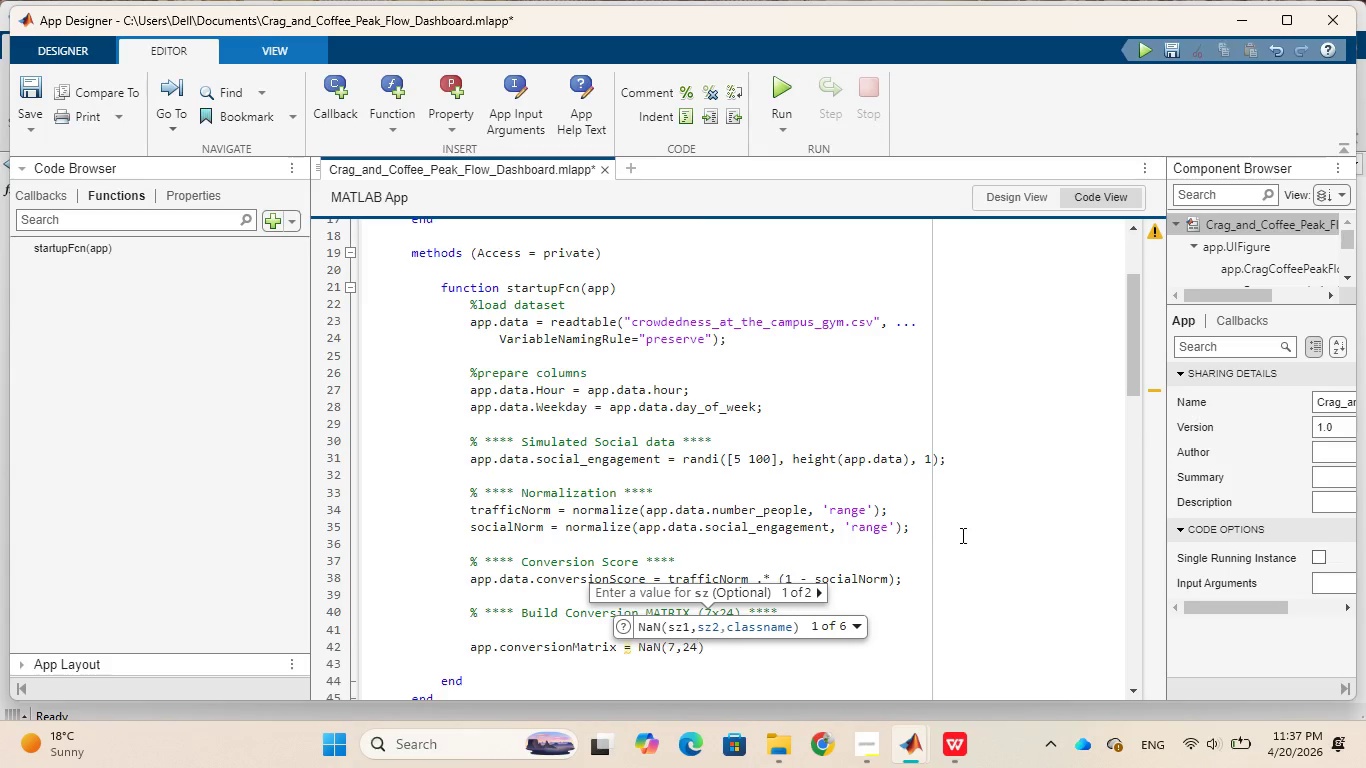 
key(ArrowRight)
 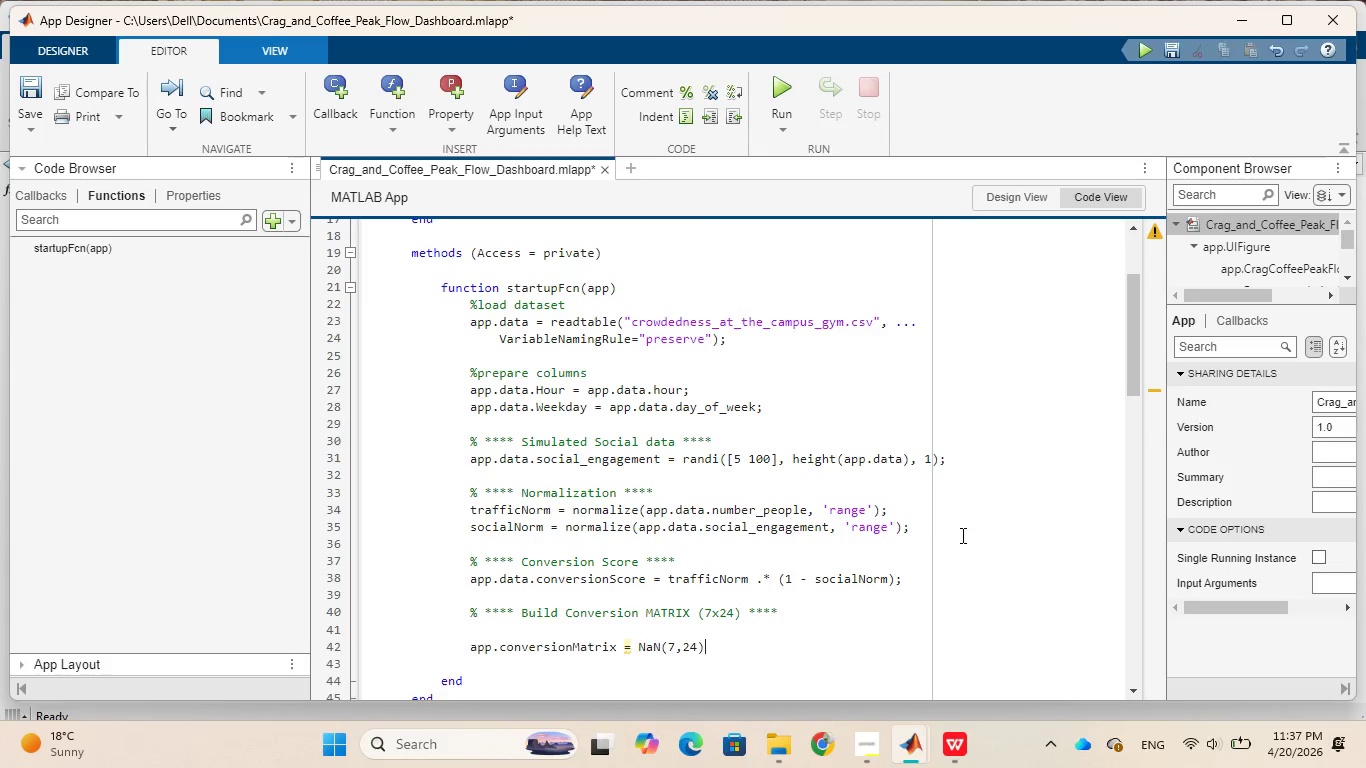 
key(Semicolon)
 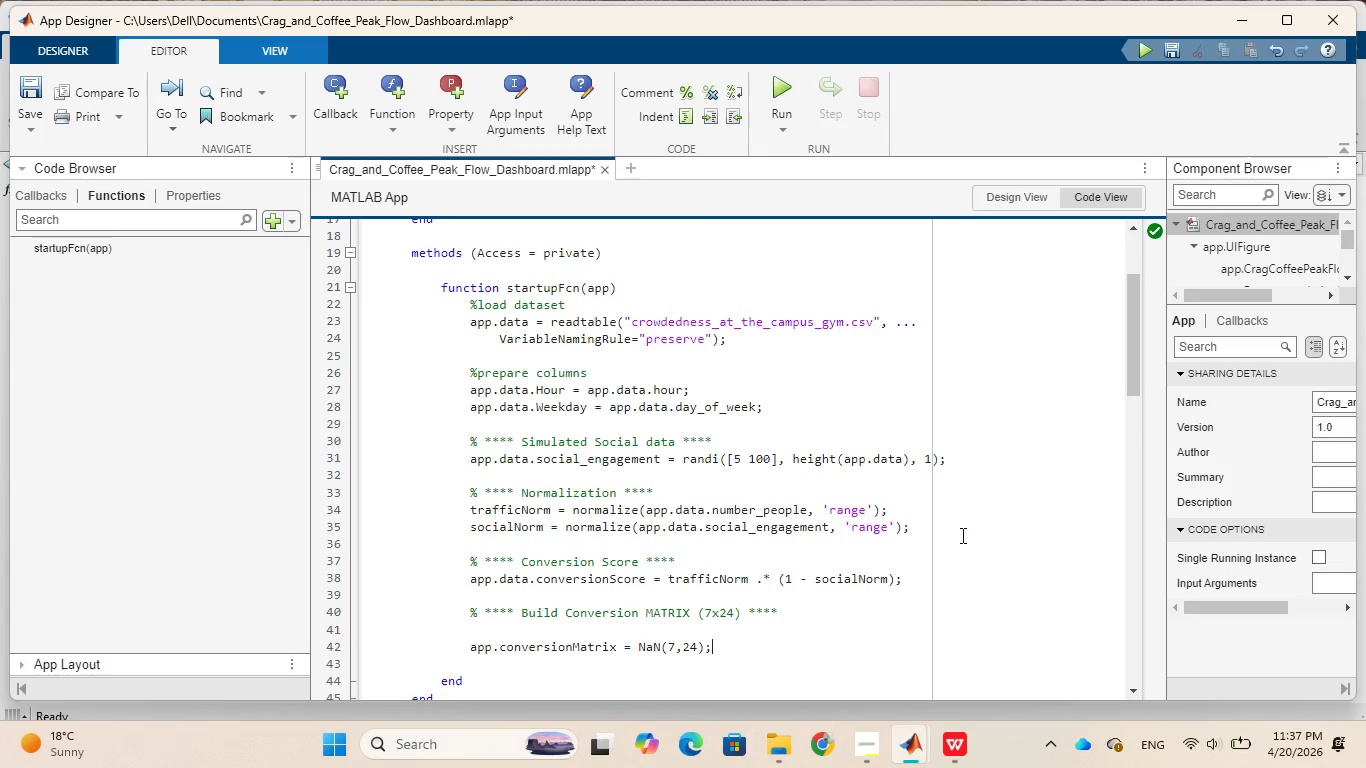 
key(Enter)
 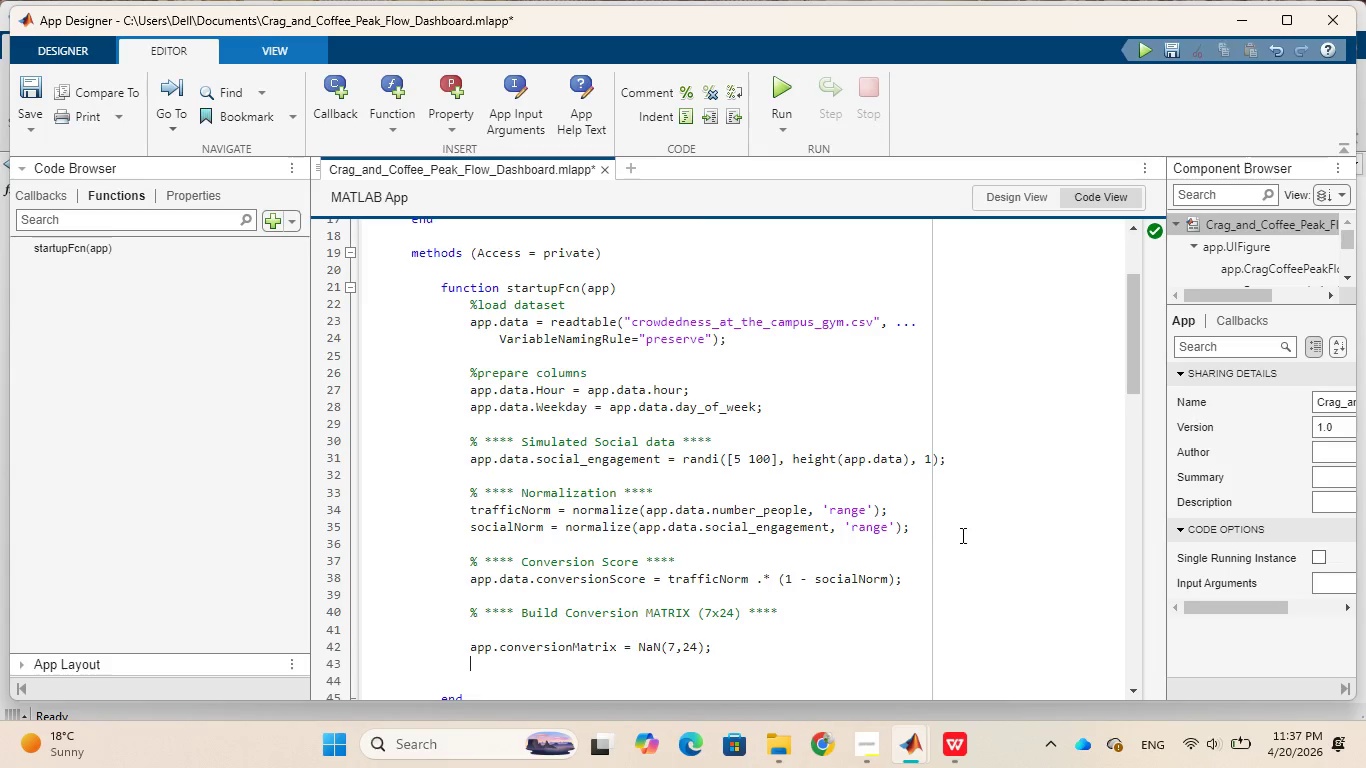 
key(Enter)
 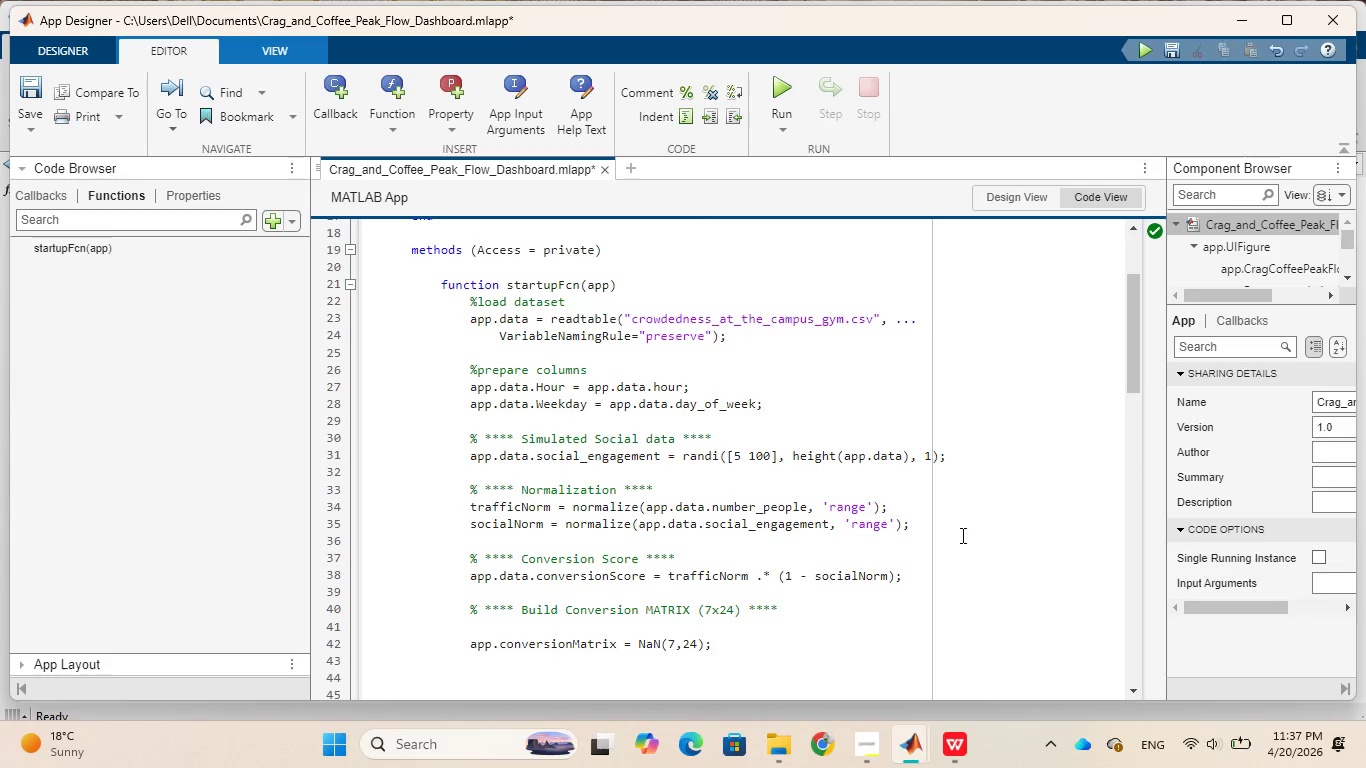 
type(for )
 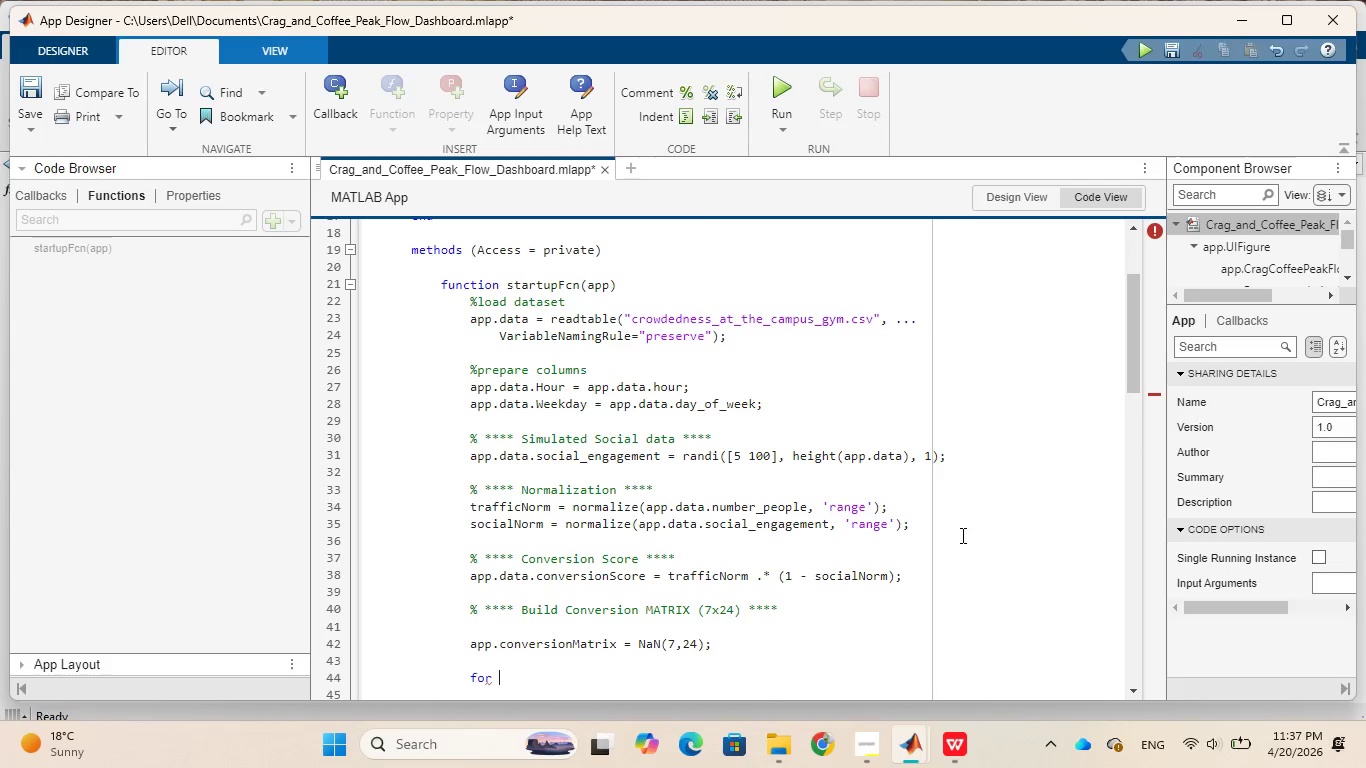 
key(D)
 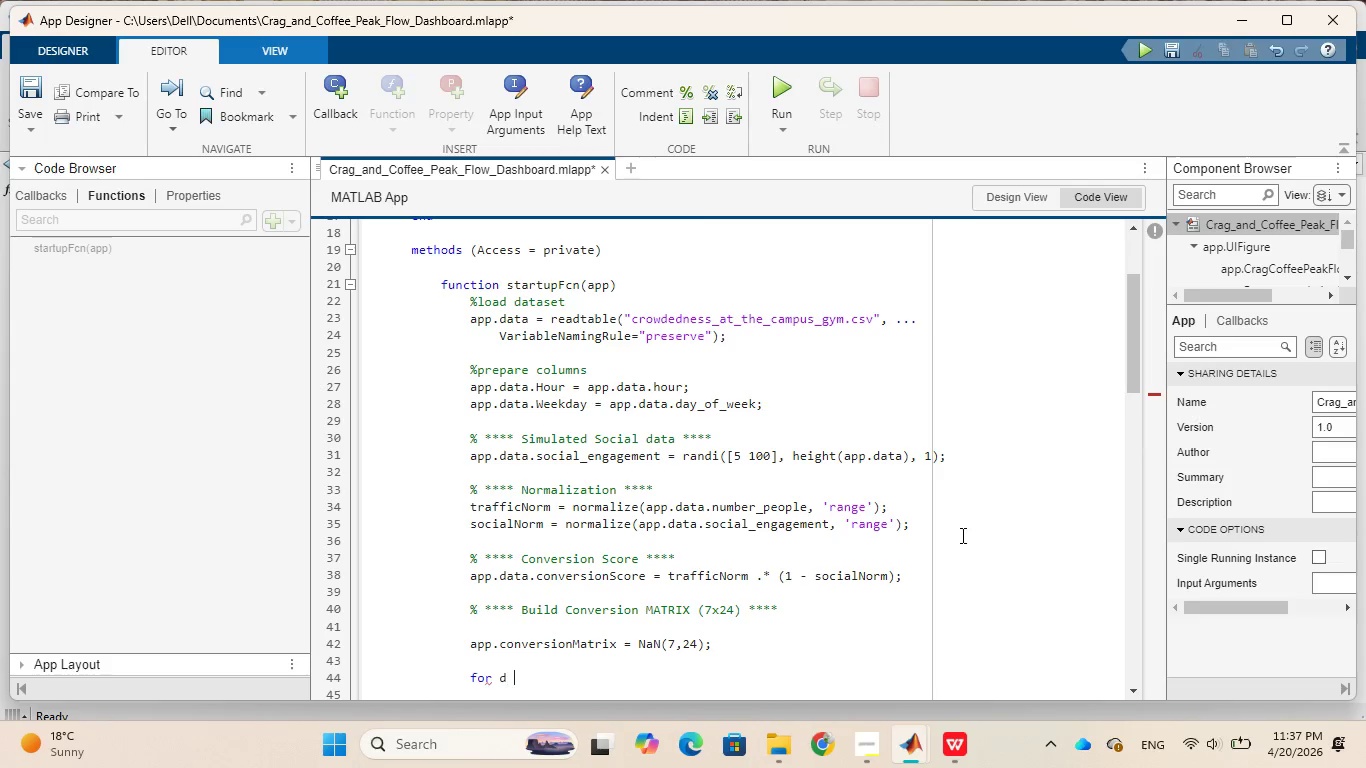 
key(Space)
 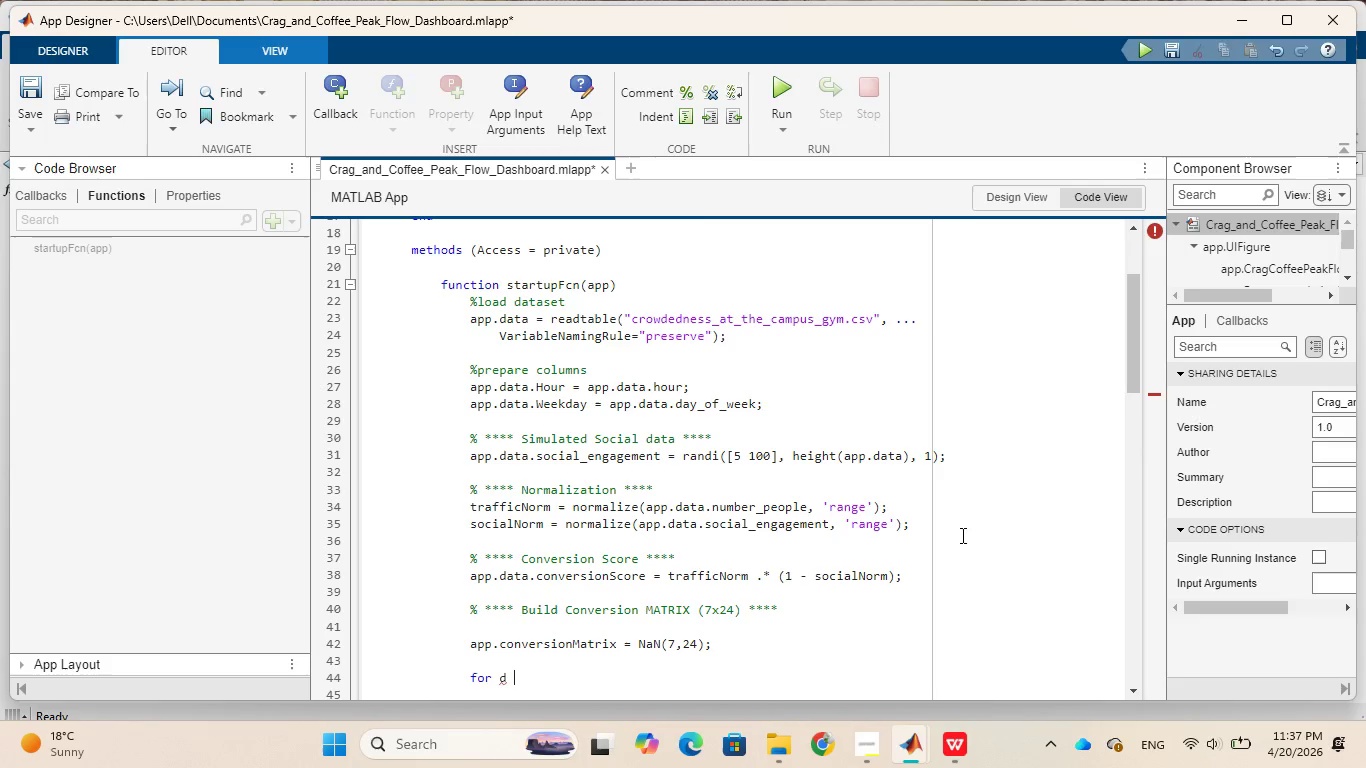 
key(Equal)
 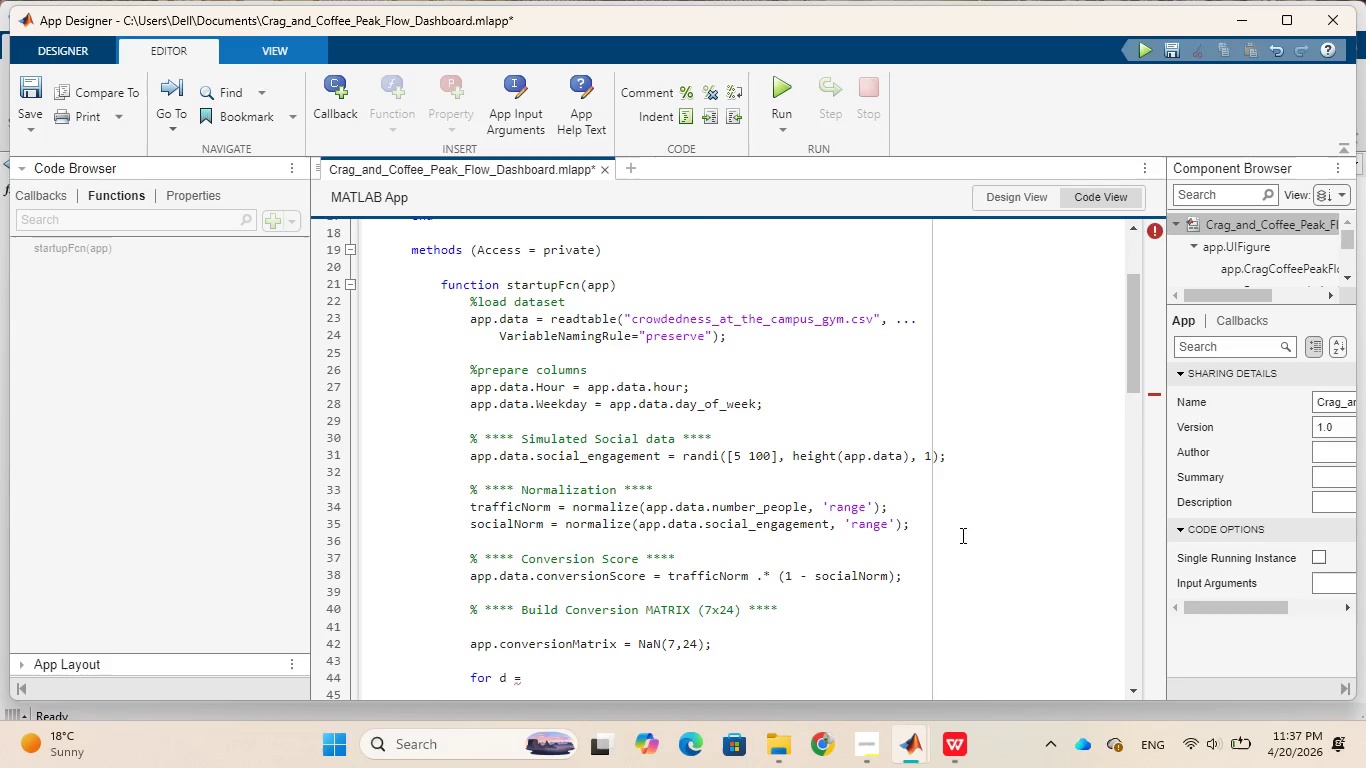 
key(Space)
 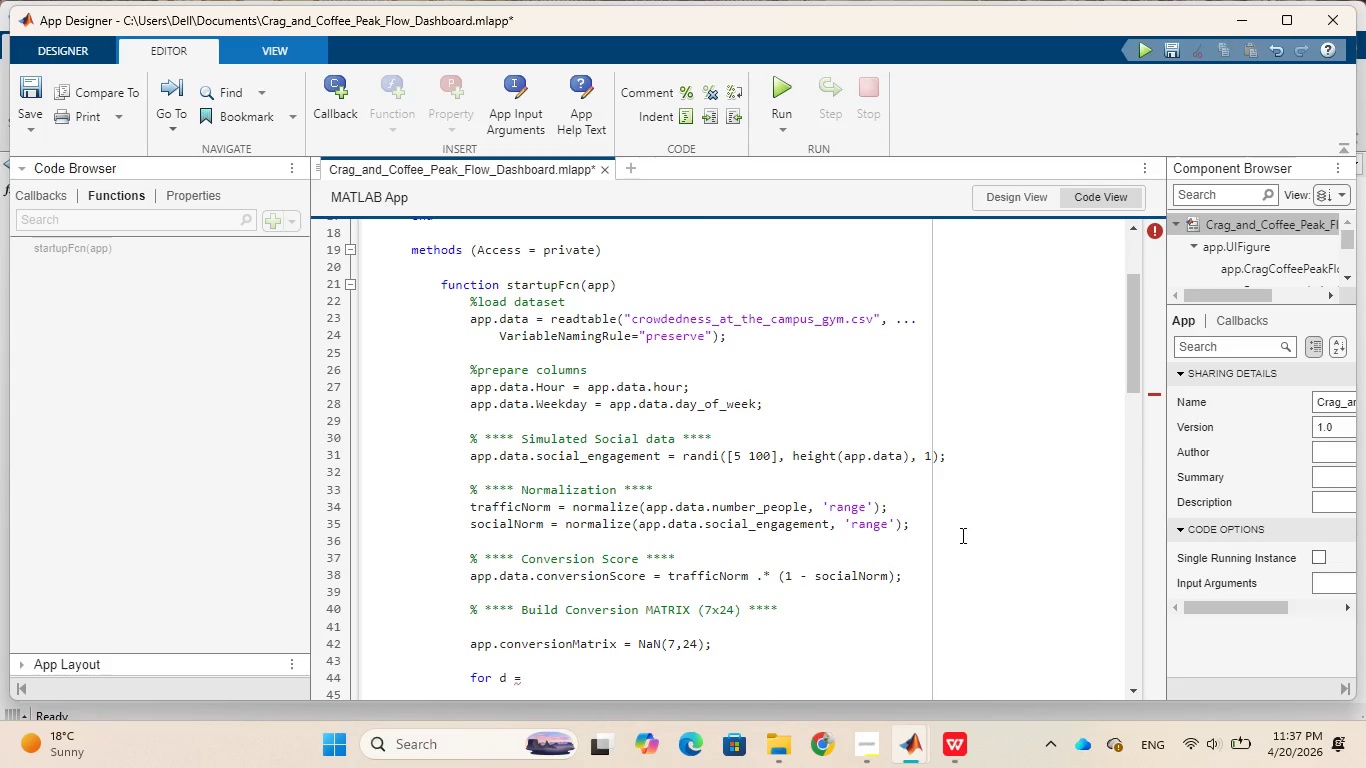 
key(1)
 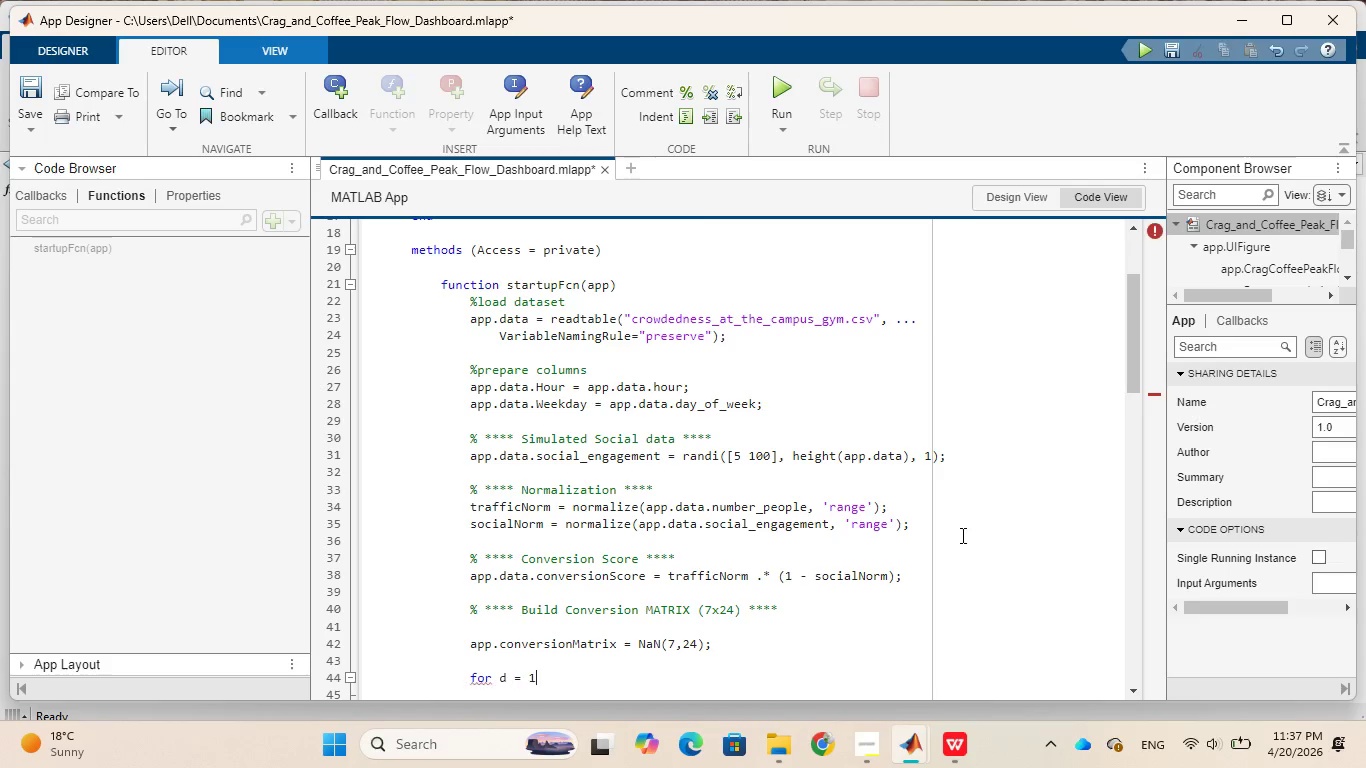 
key(Shift+Semicolon)
 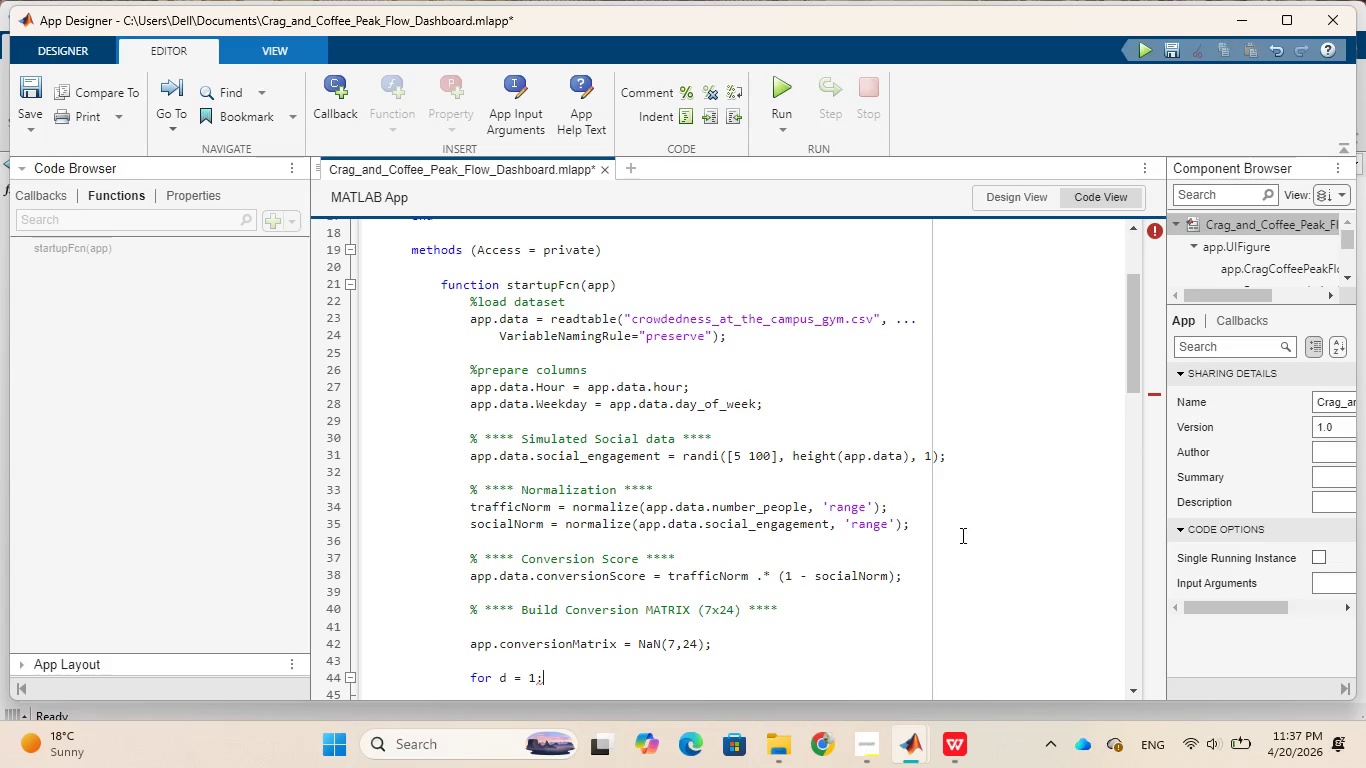 
key(7)
 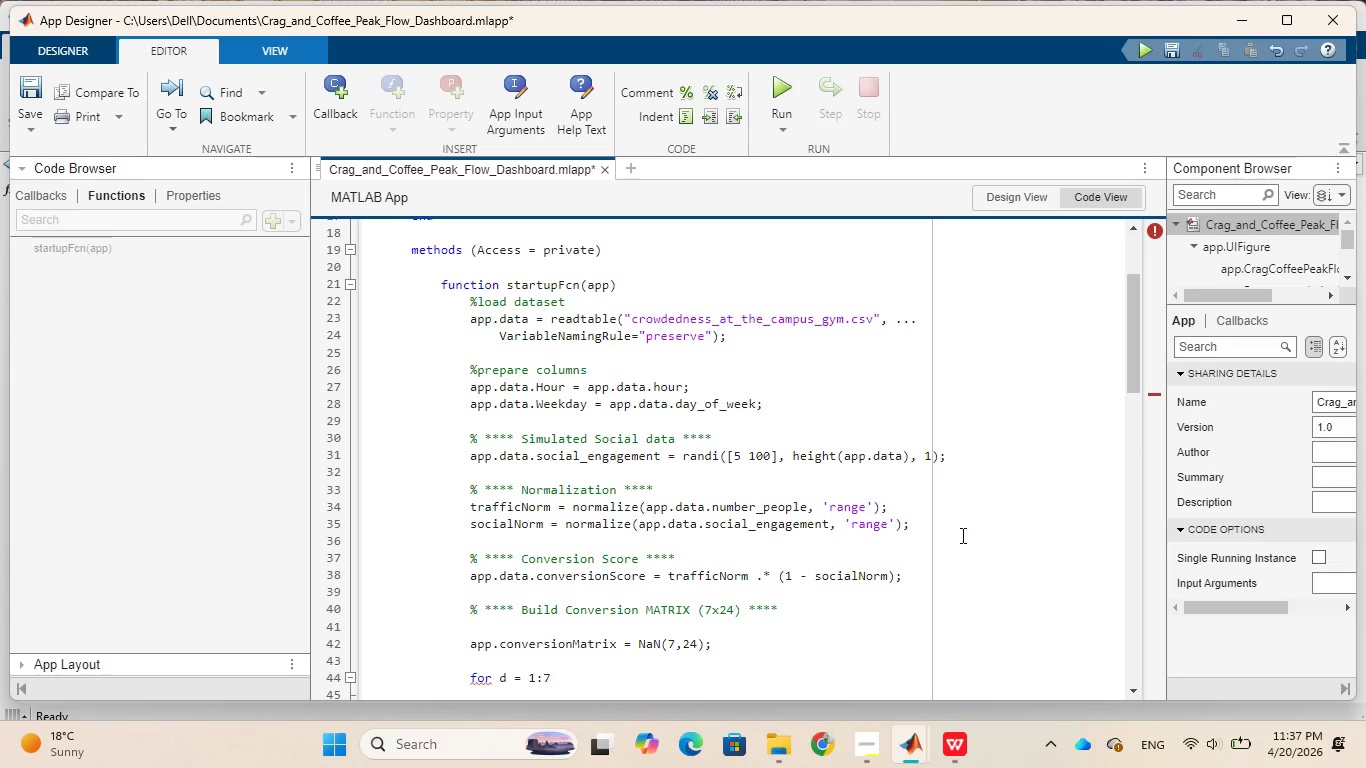 
key(Enter)
 